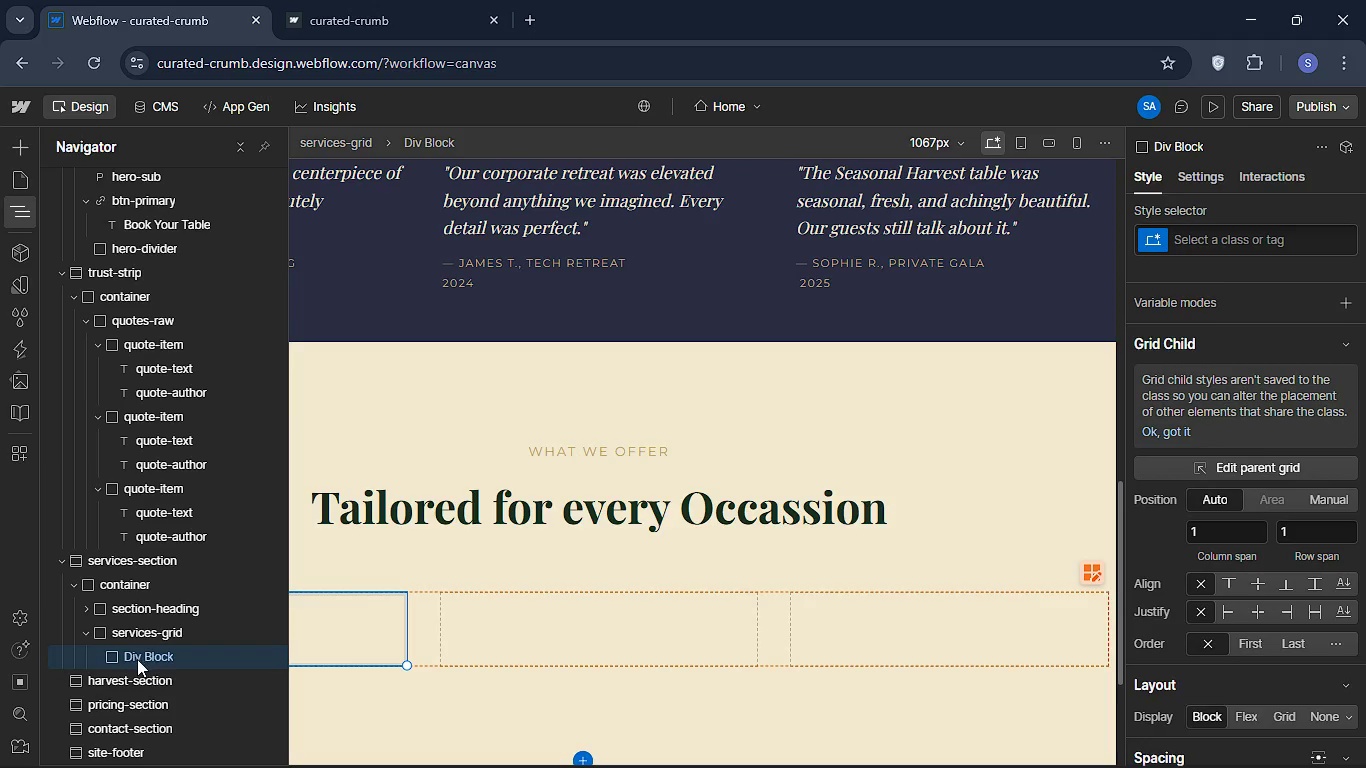 
wait(10.75)
 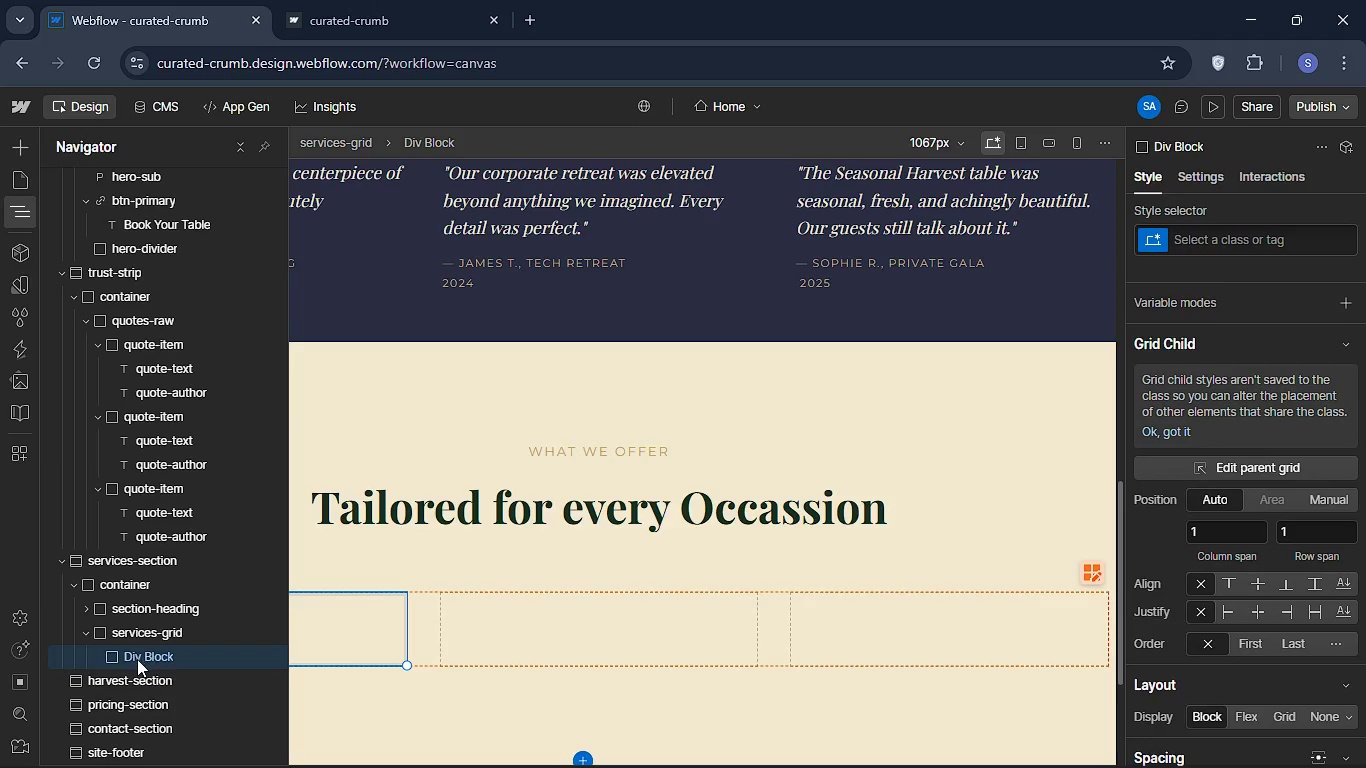 
left_click([1186, 240])
 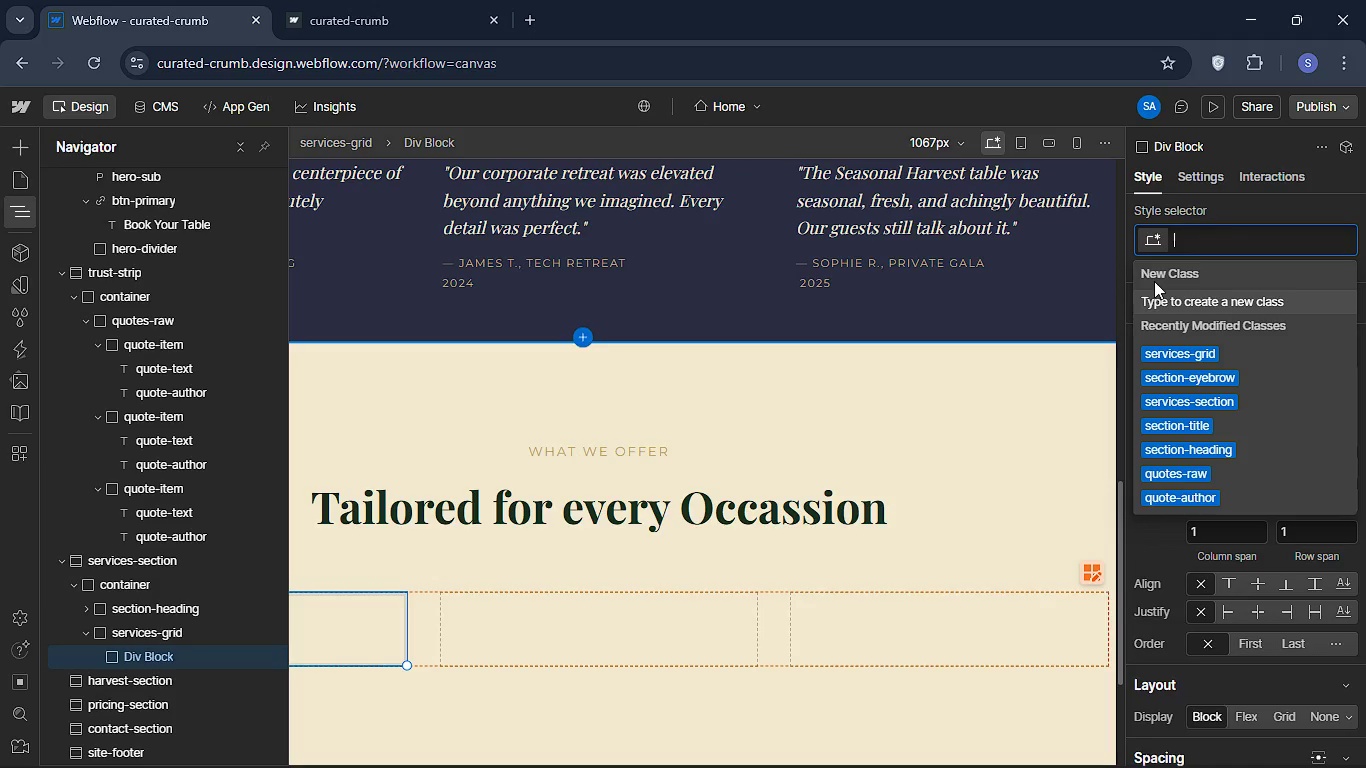 
type(services)
key(Backspace)
type(-card)
 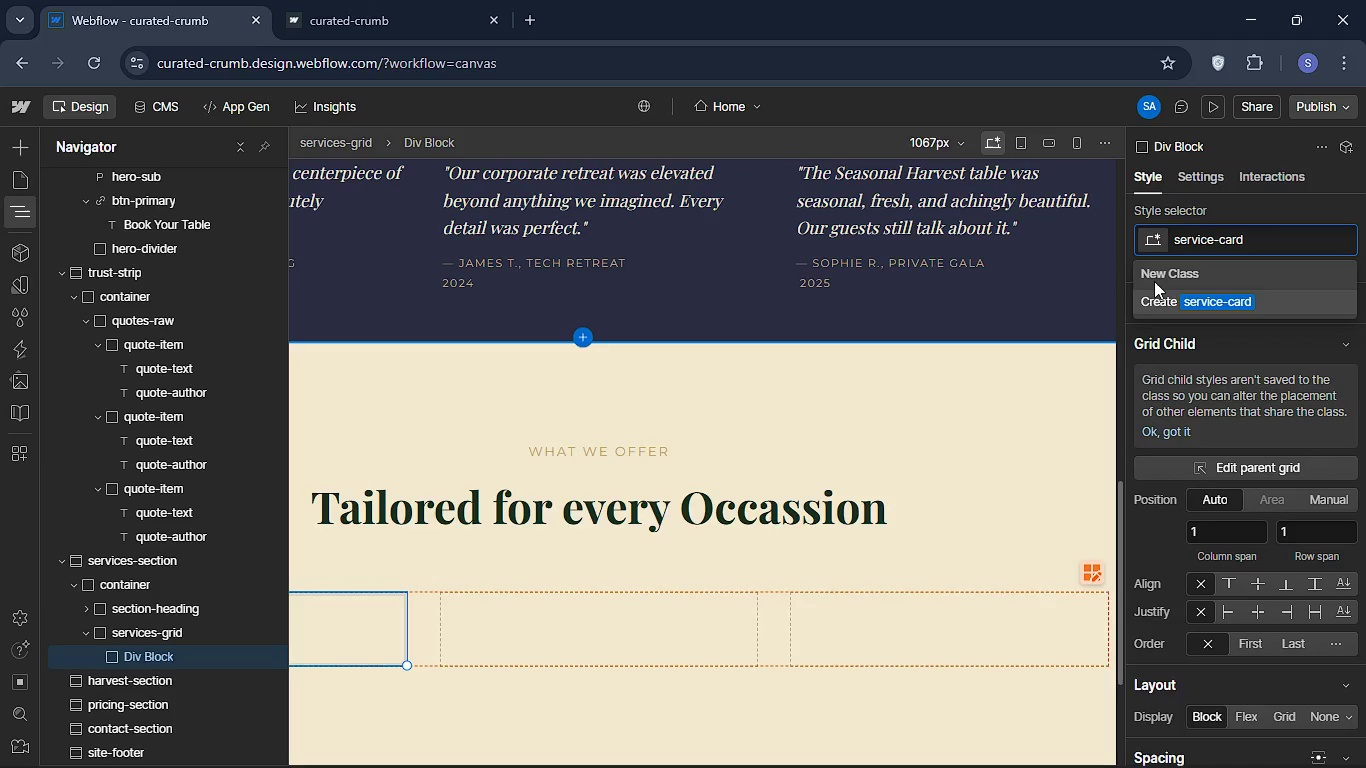 
key(Enter)
 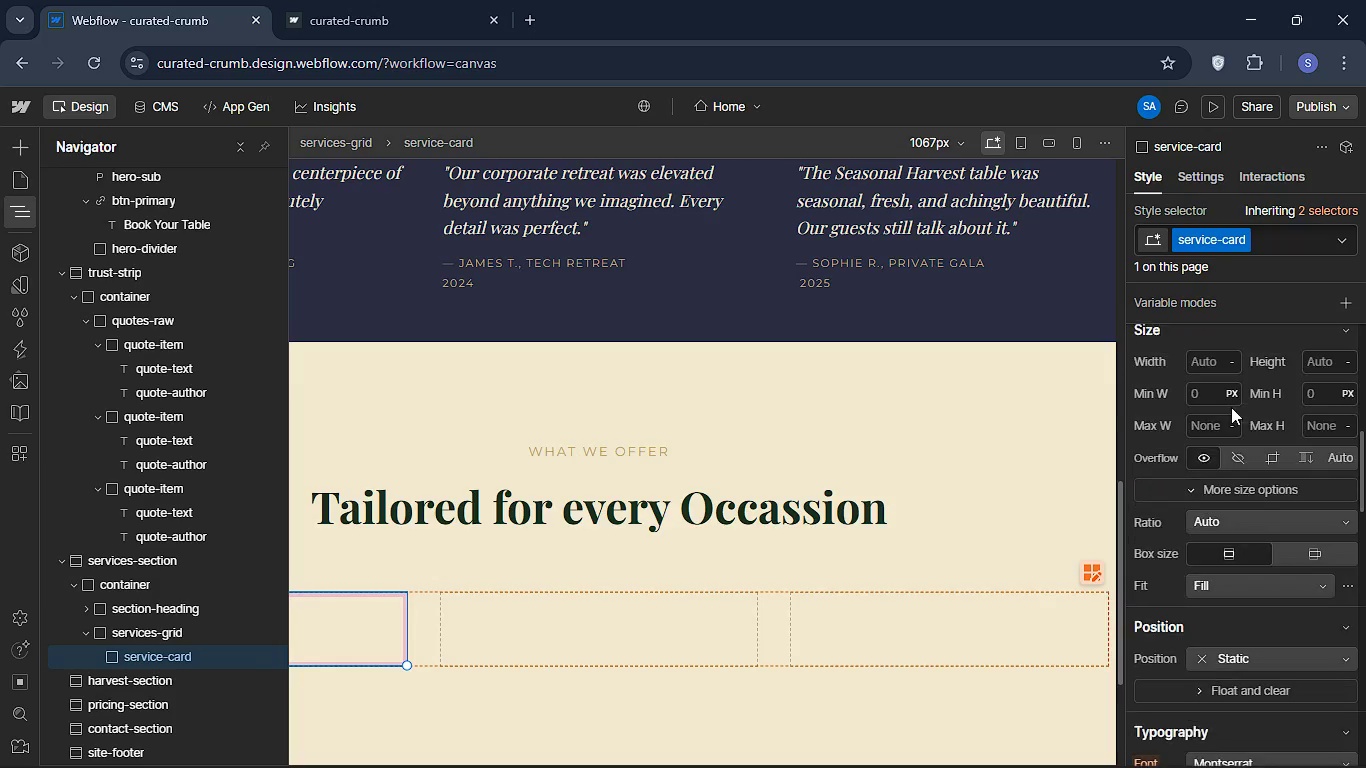 
wait(7.62)
 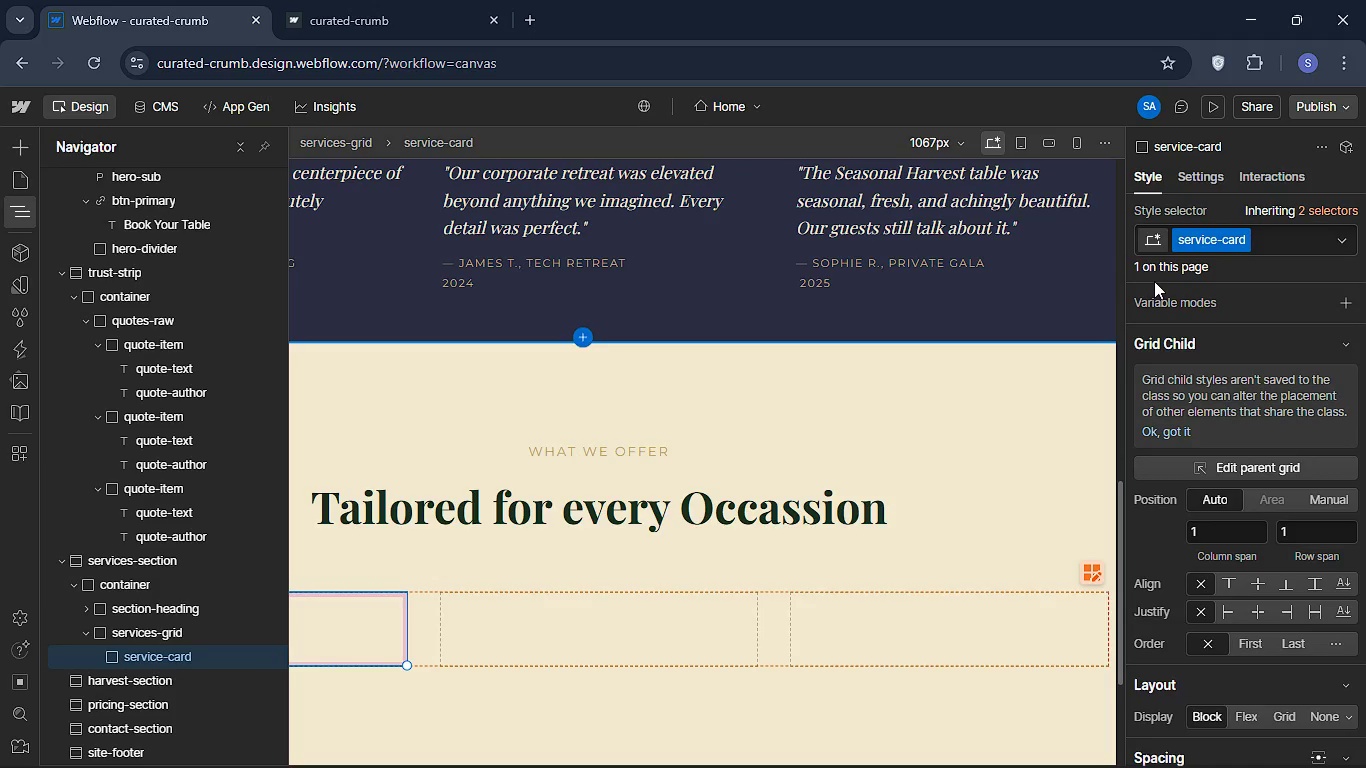 
scroll: coordinate [1222, 575], scroll_direction: down, amount: 7.0
 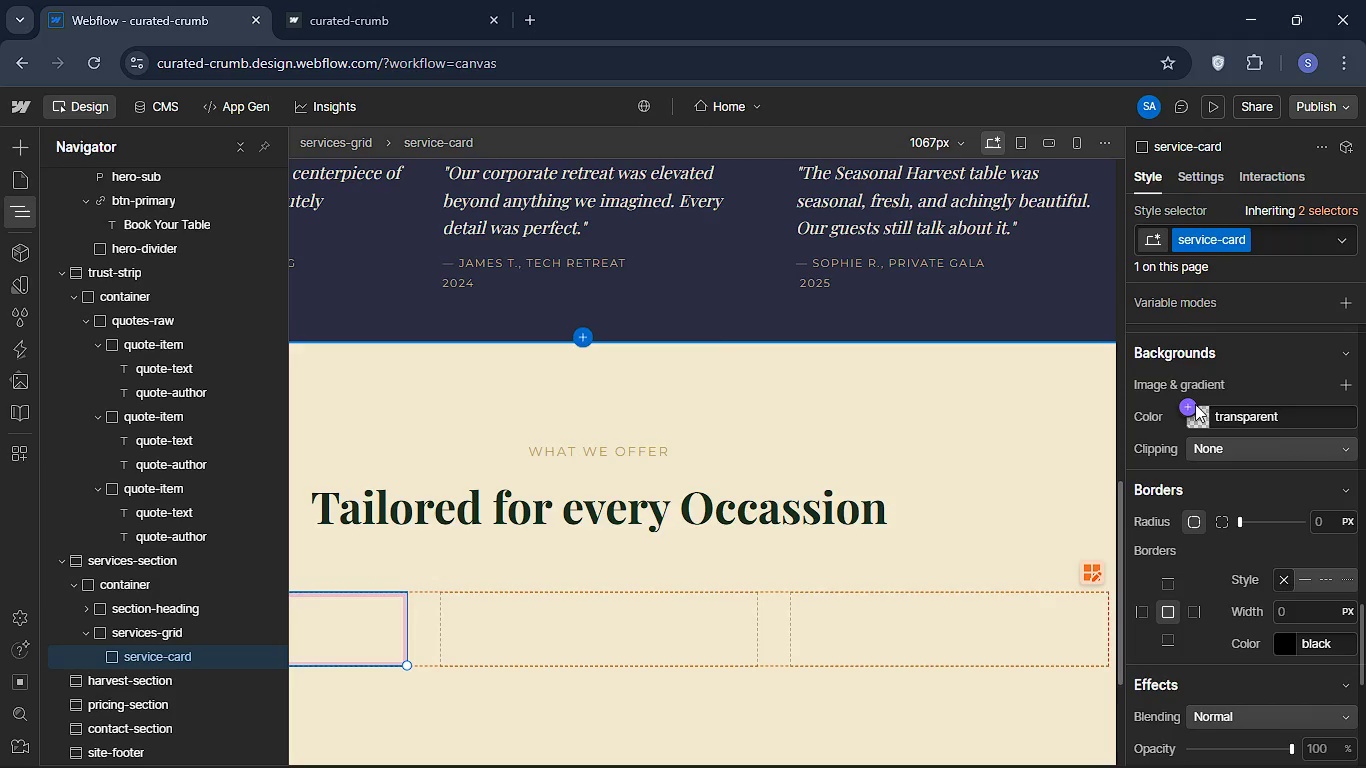 
left_click([1201, 412])
 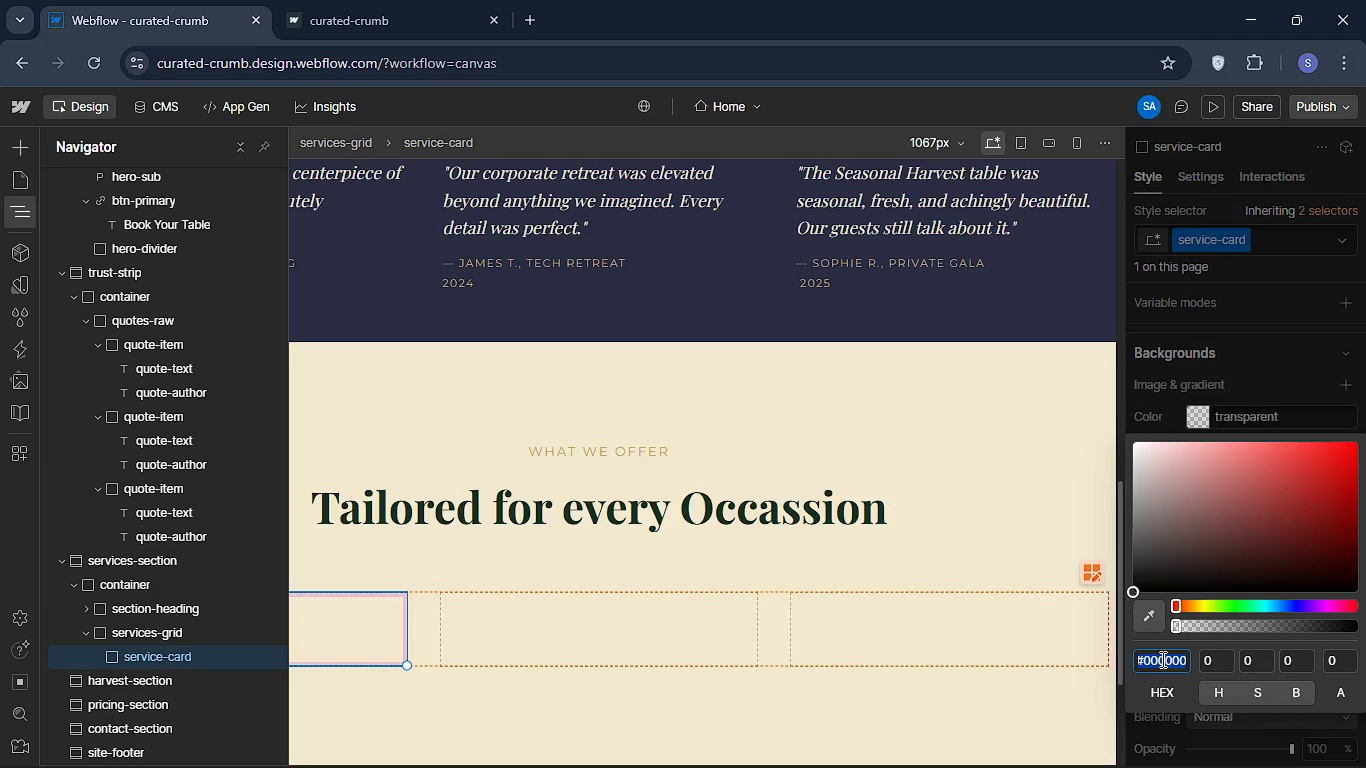 
key(Backspace)
type(#fff)
 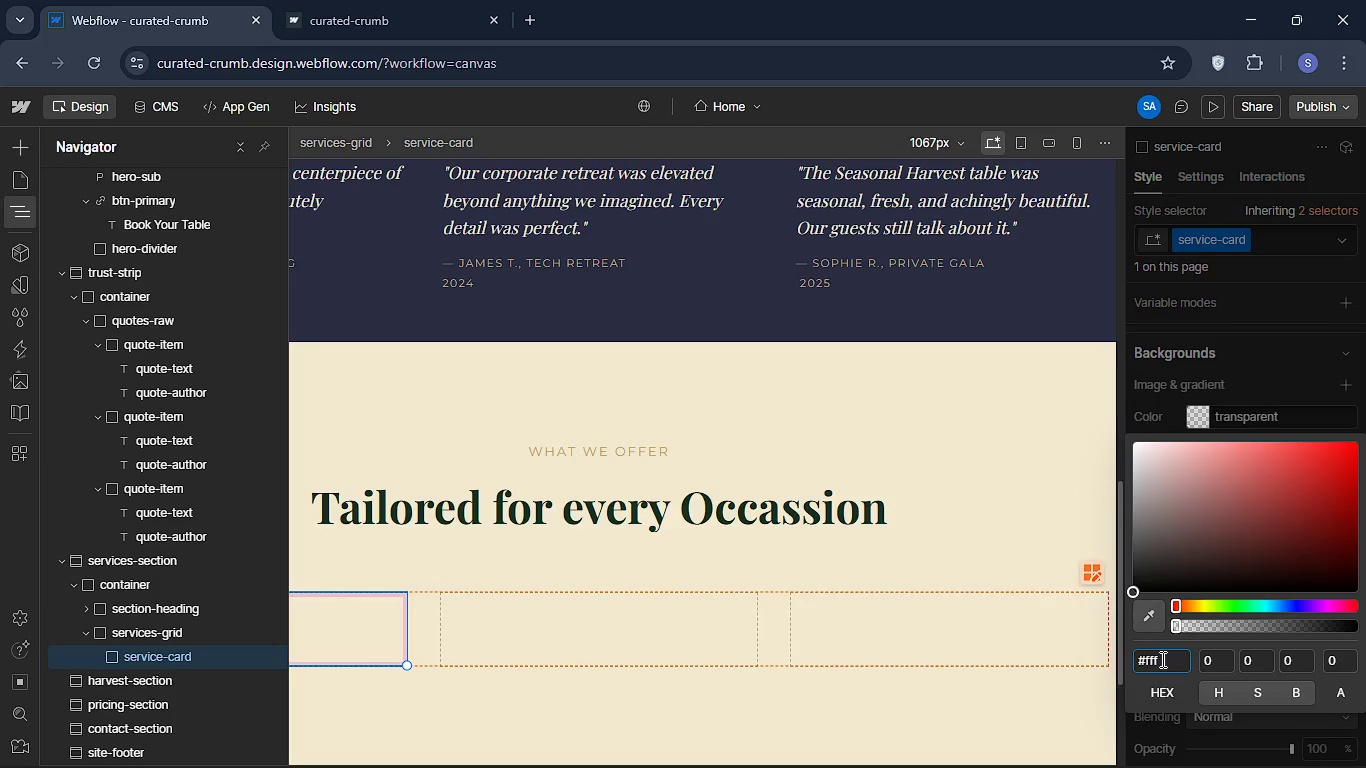 
key(Enter)
 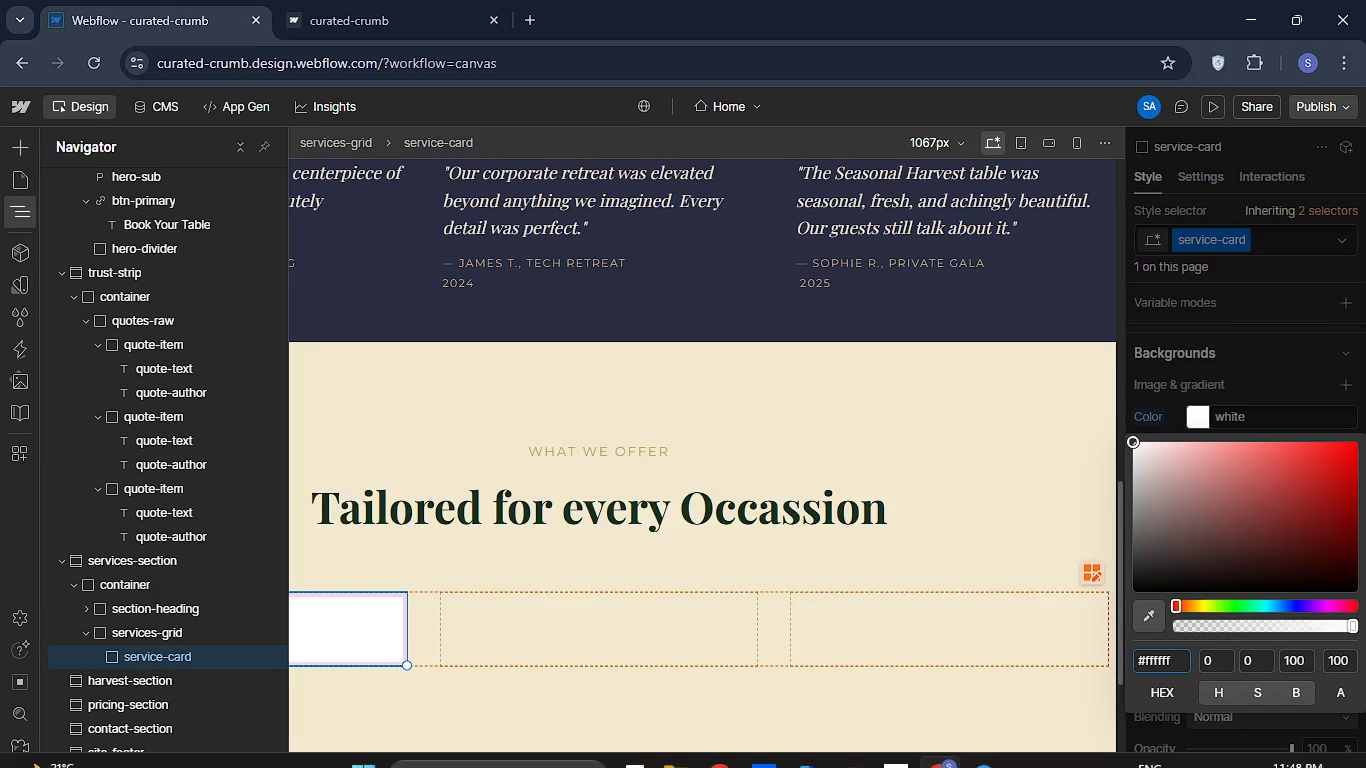 
wait(6.66)
 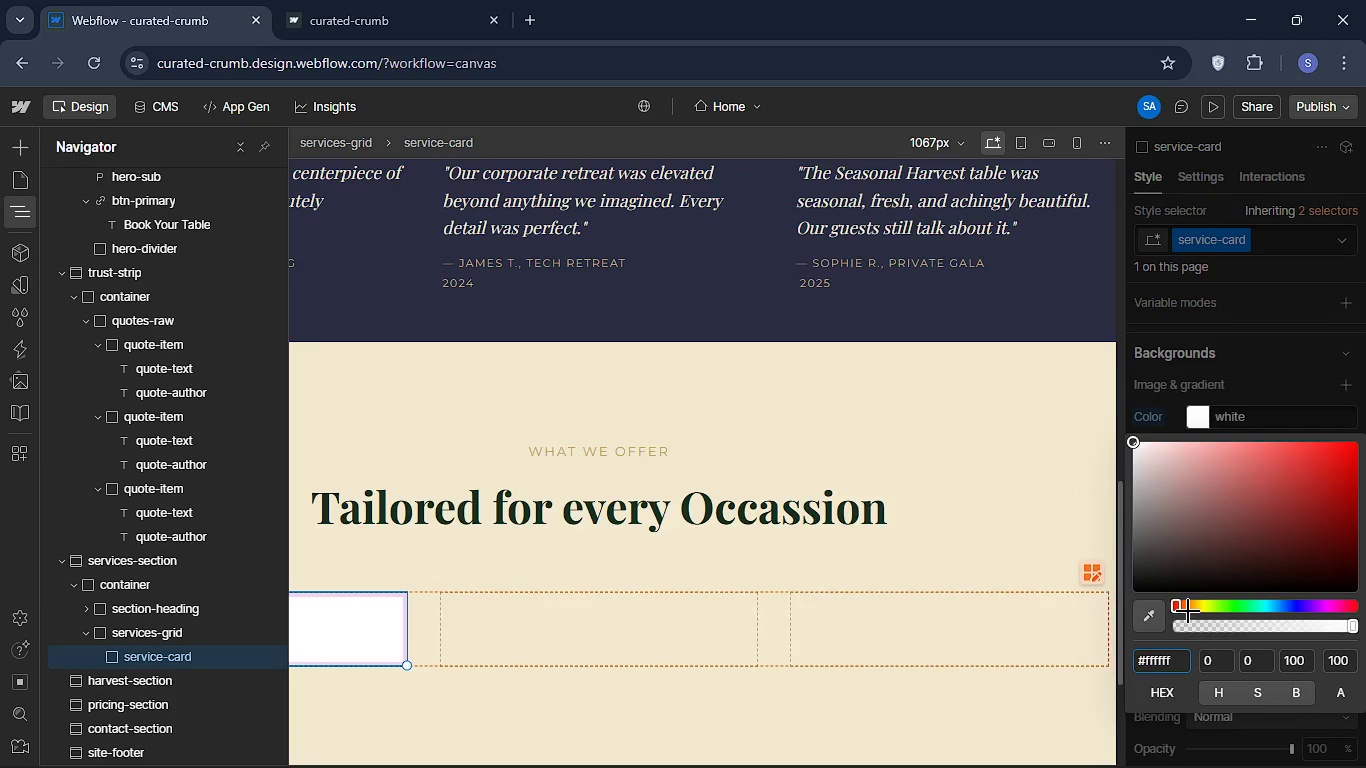 
left_click([1206, 713])
 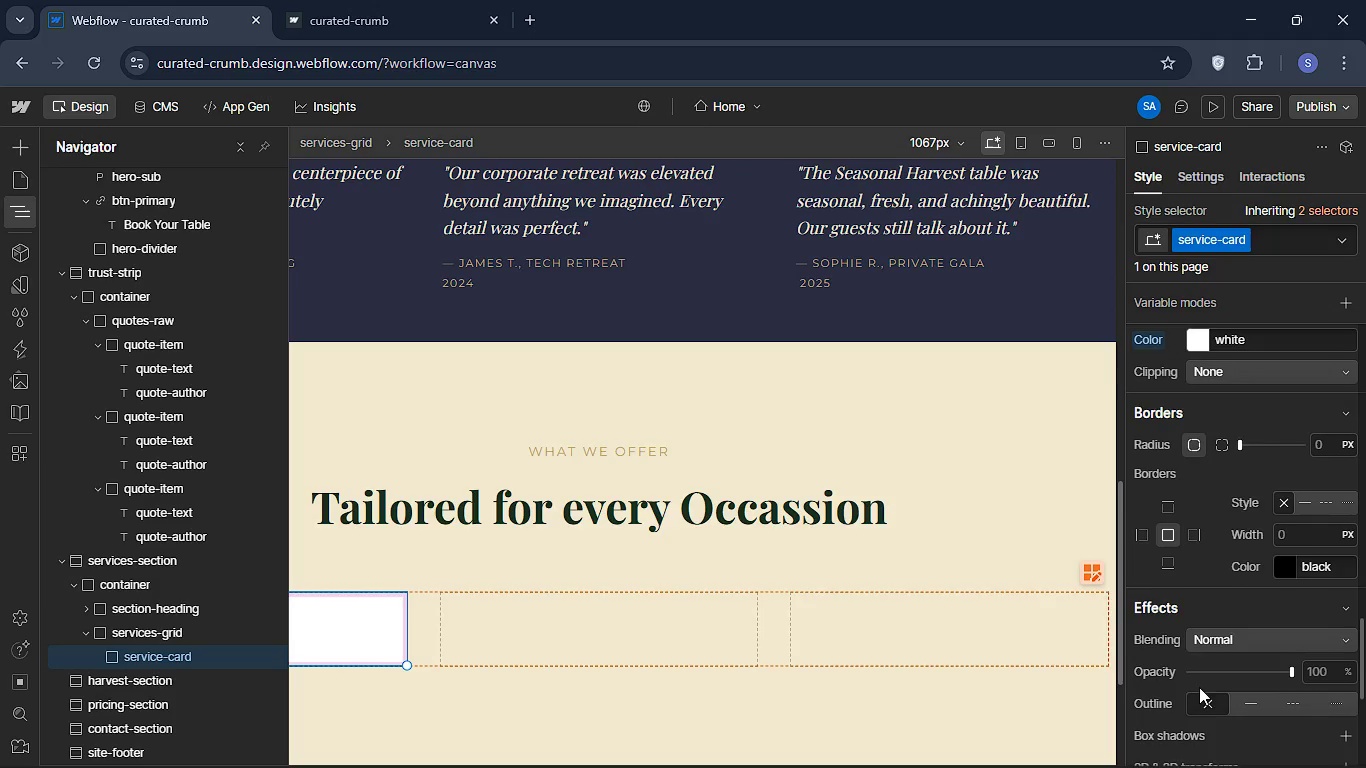 
mouse_move([1185, 668])
 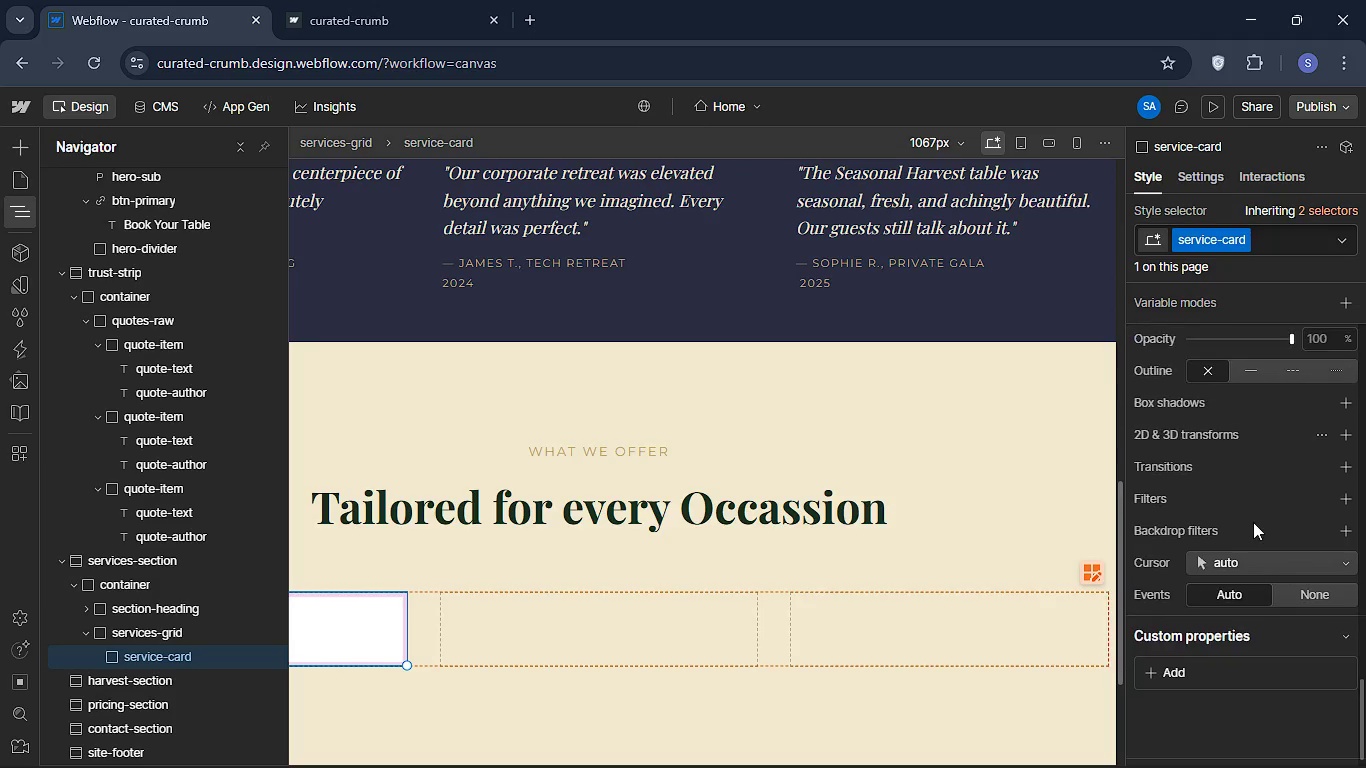 
mouse_move([1244, 500])
 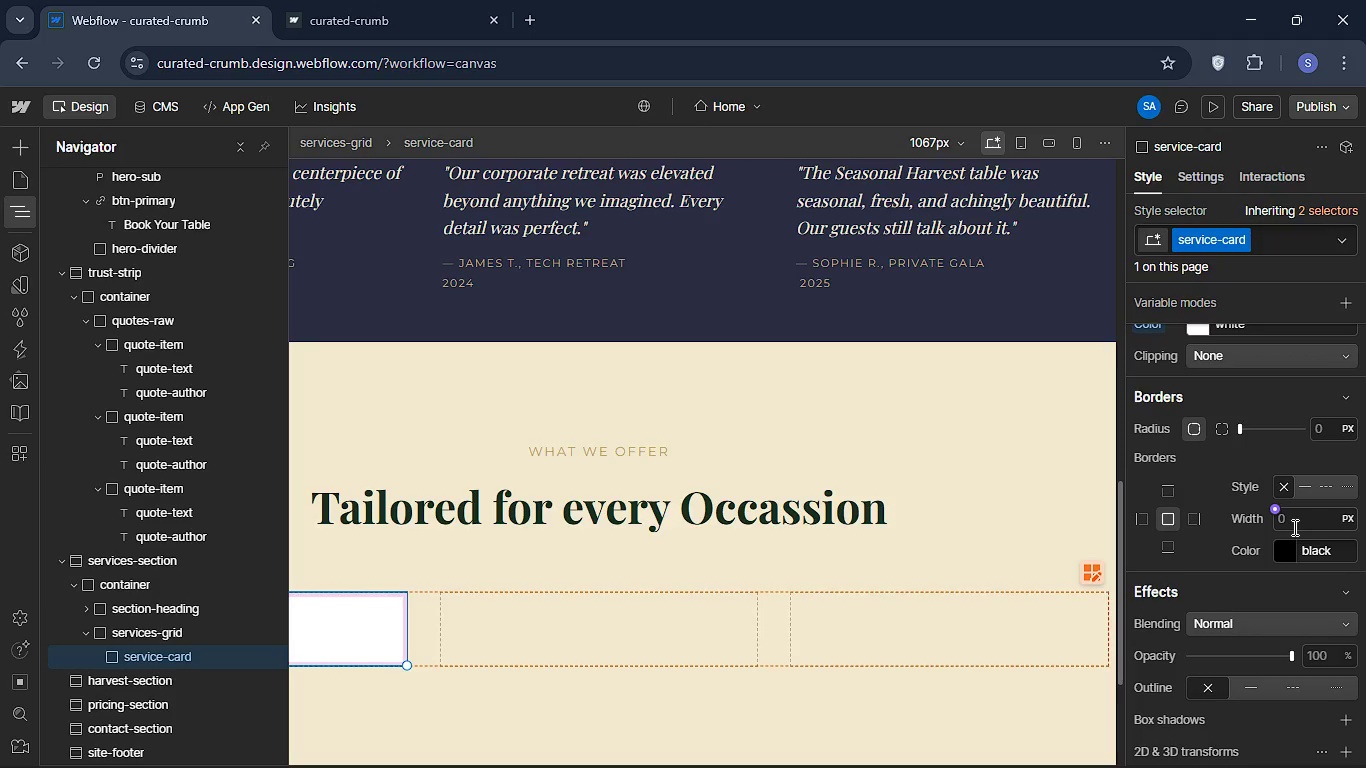 
wait(10.57)
 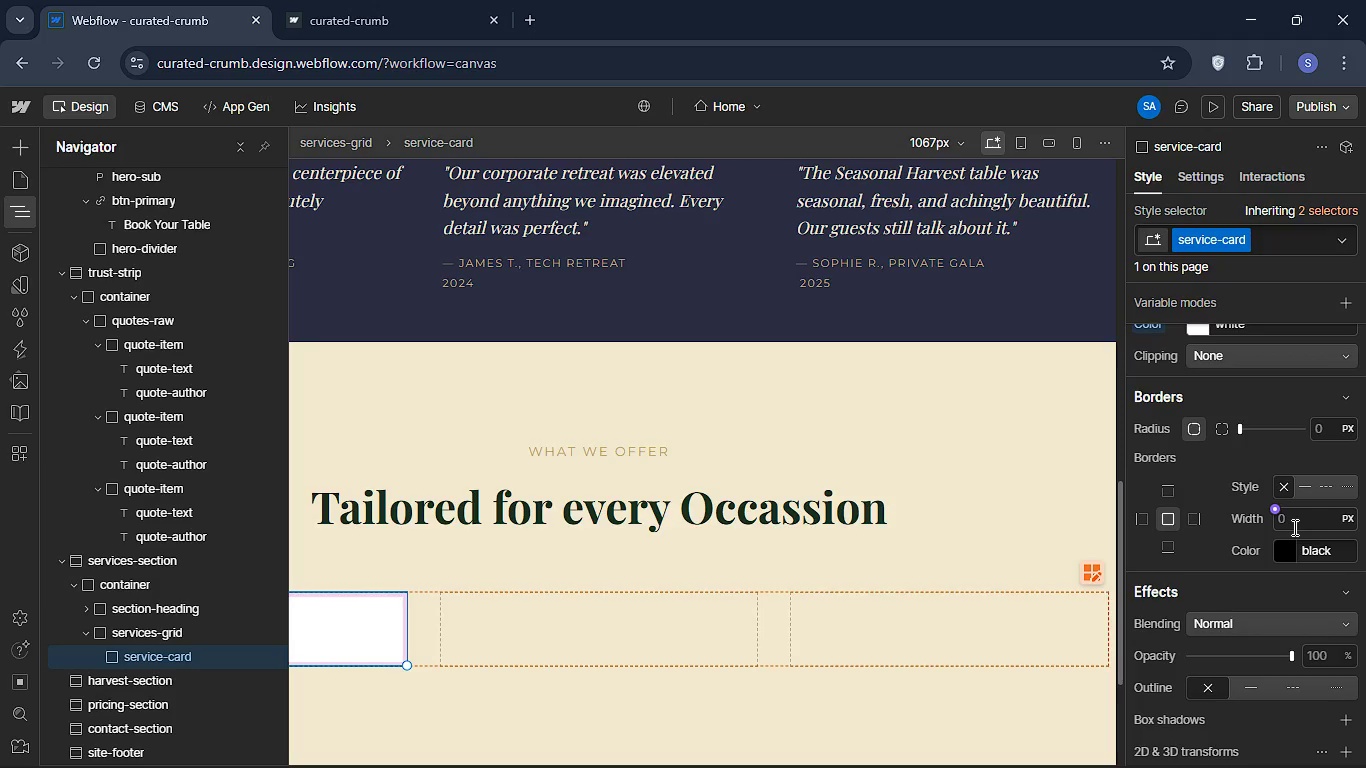 
left_click([1322, 526])
 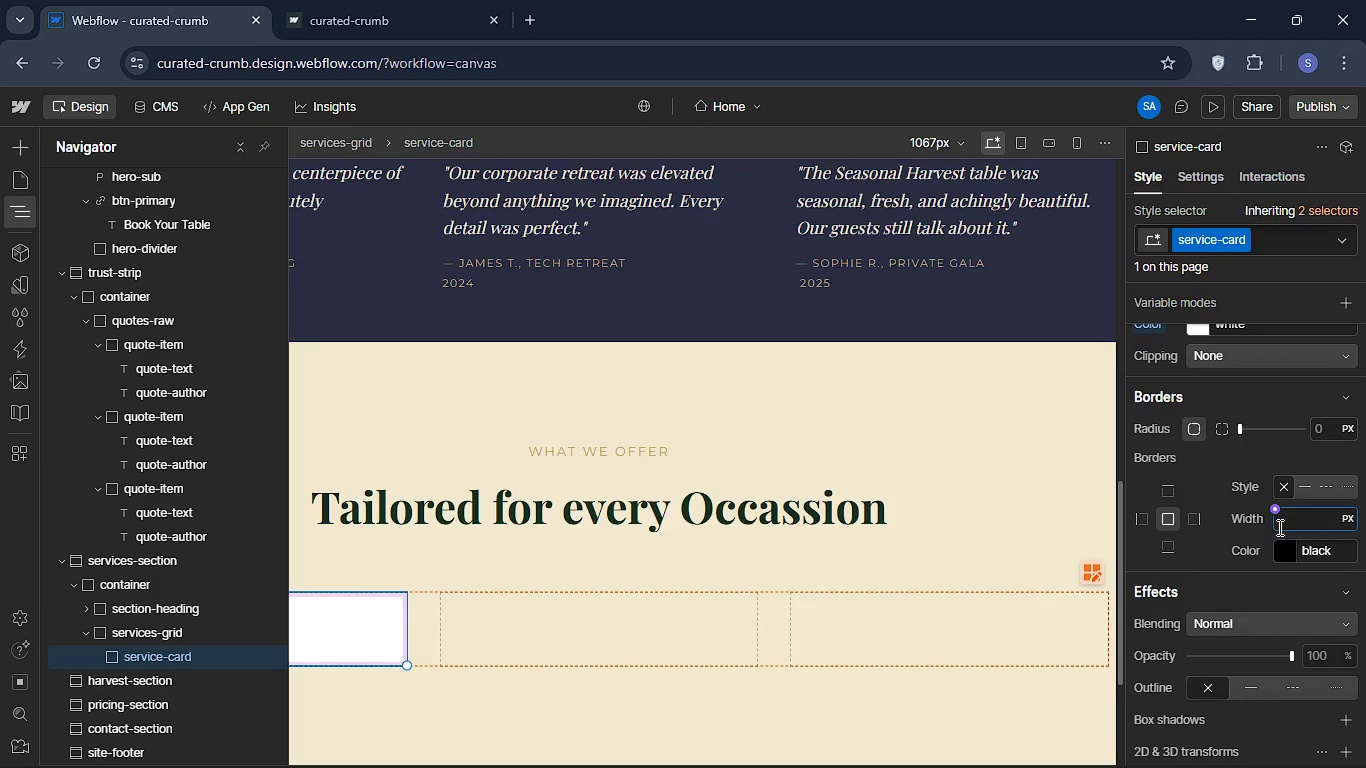 
key(1)
 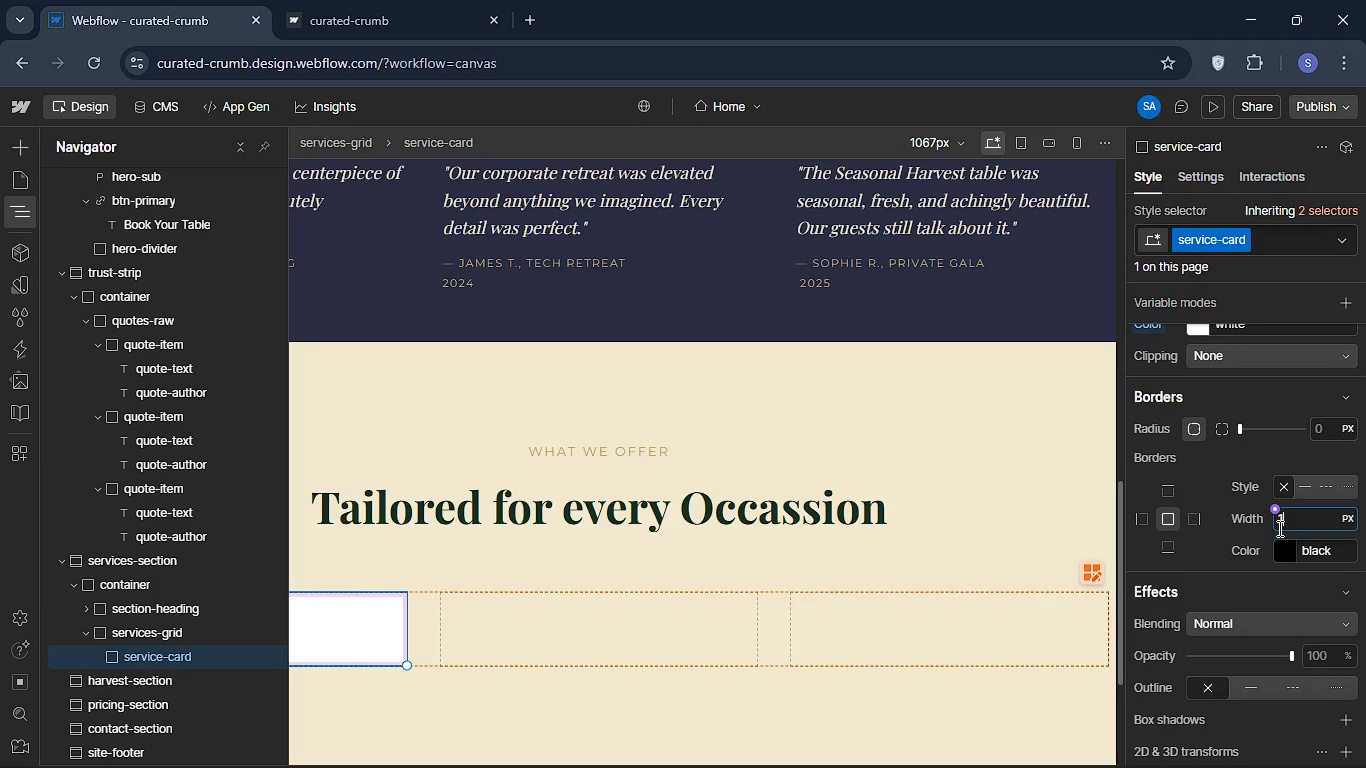 
key(Enter)
 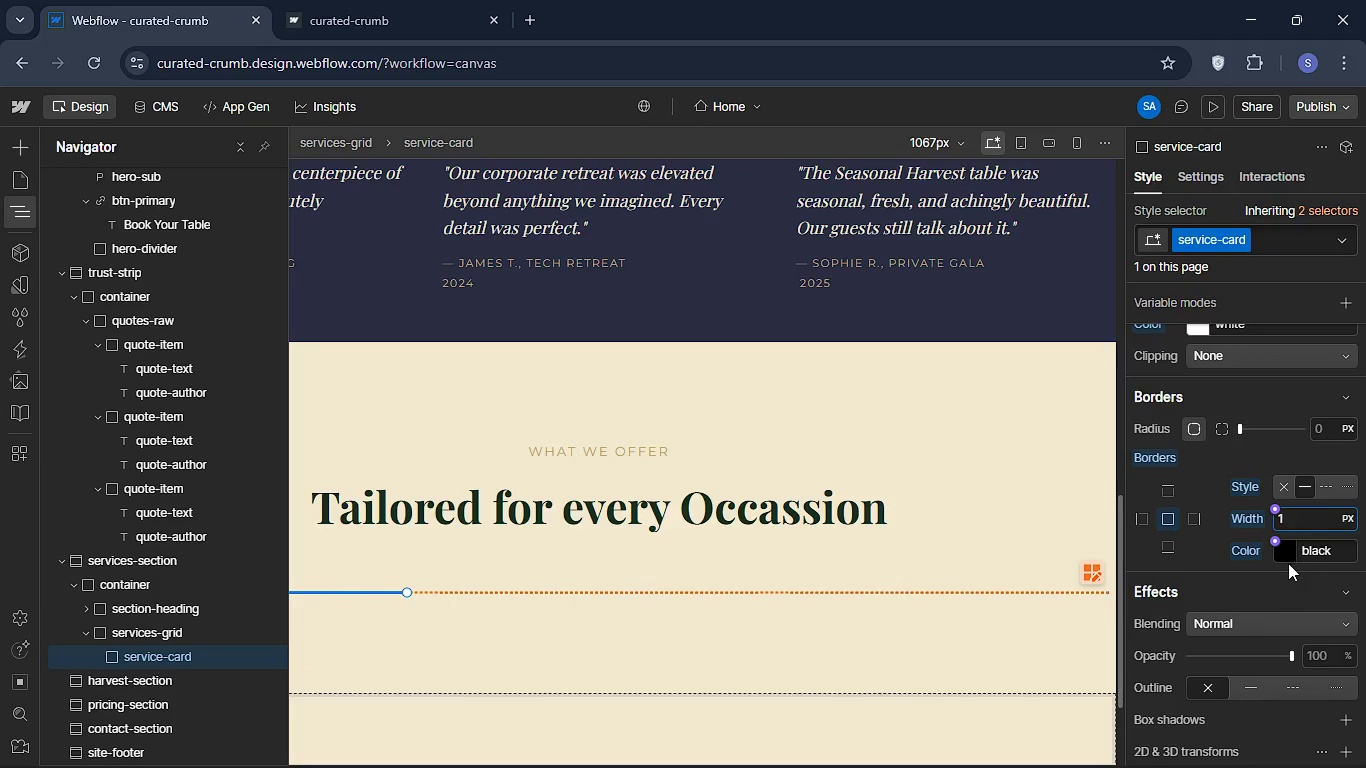 
wait(5.11)
 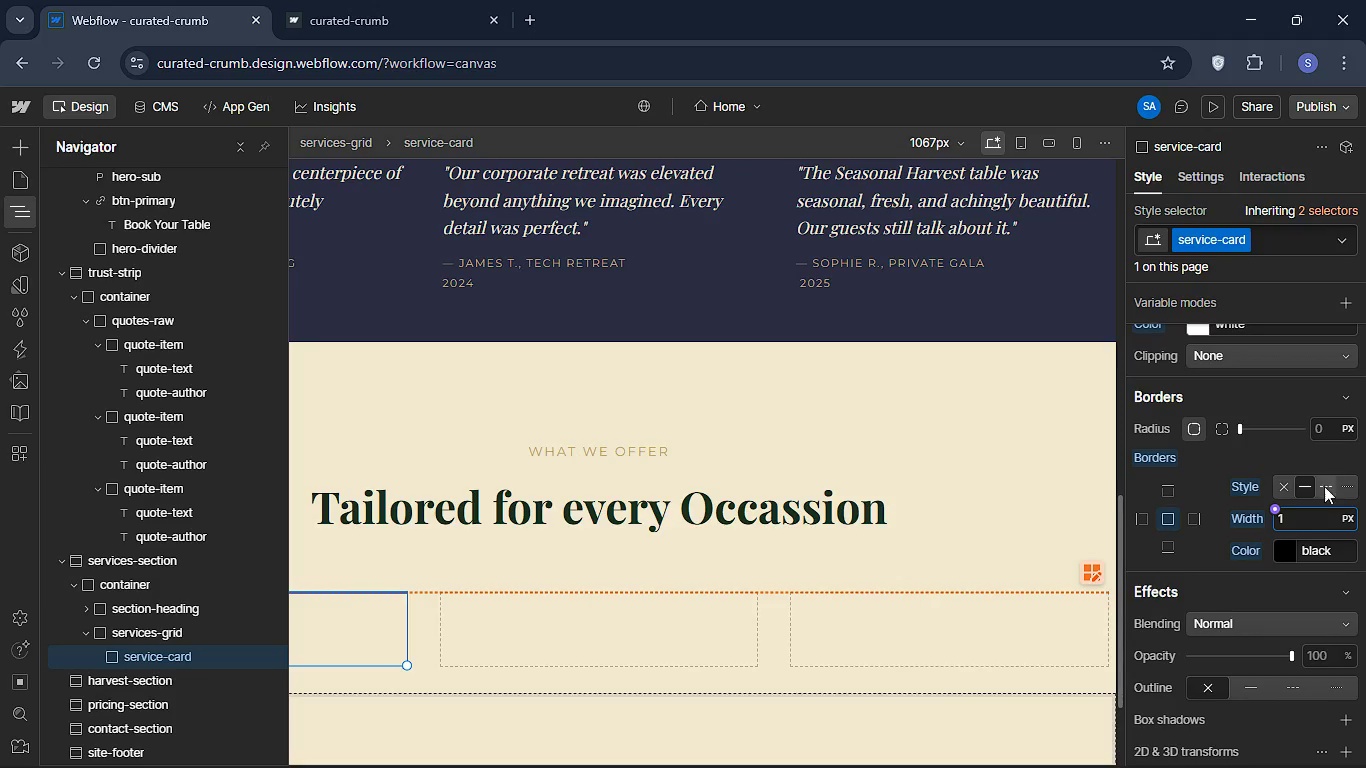 
left_click([1286, 553])
 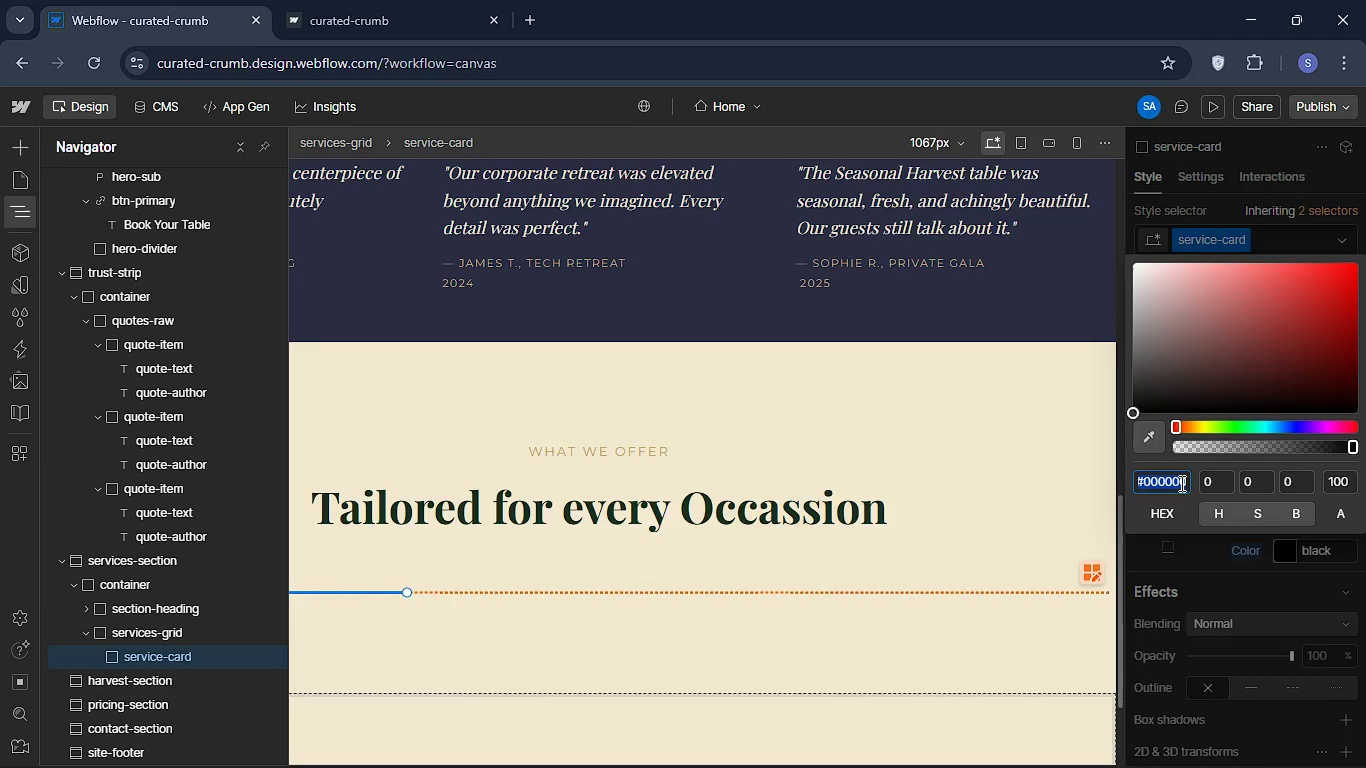 
key(Backspace)
 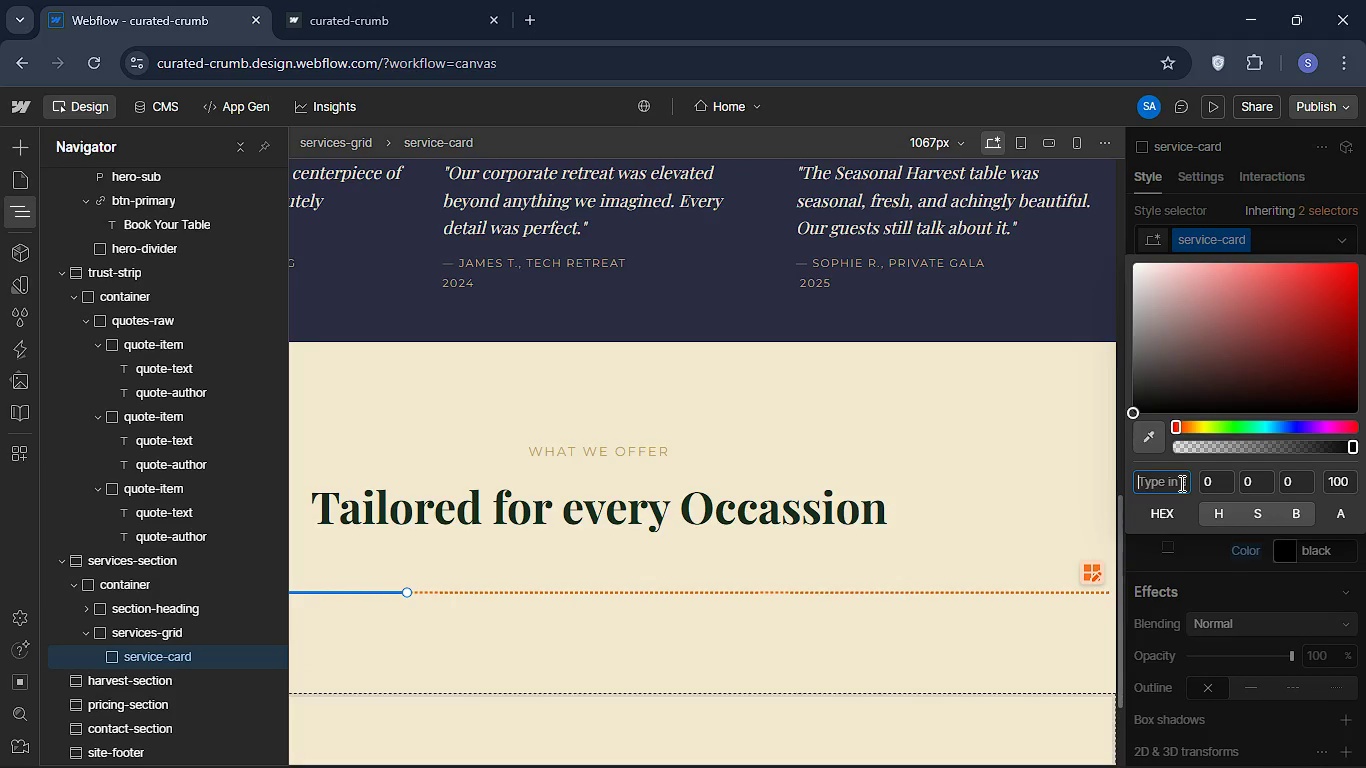 
key(Shift+3)
 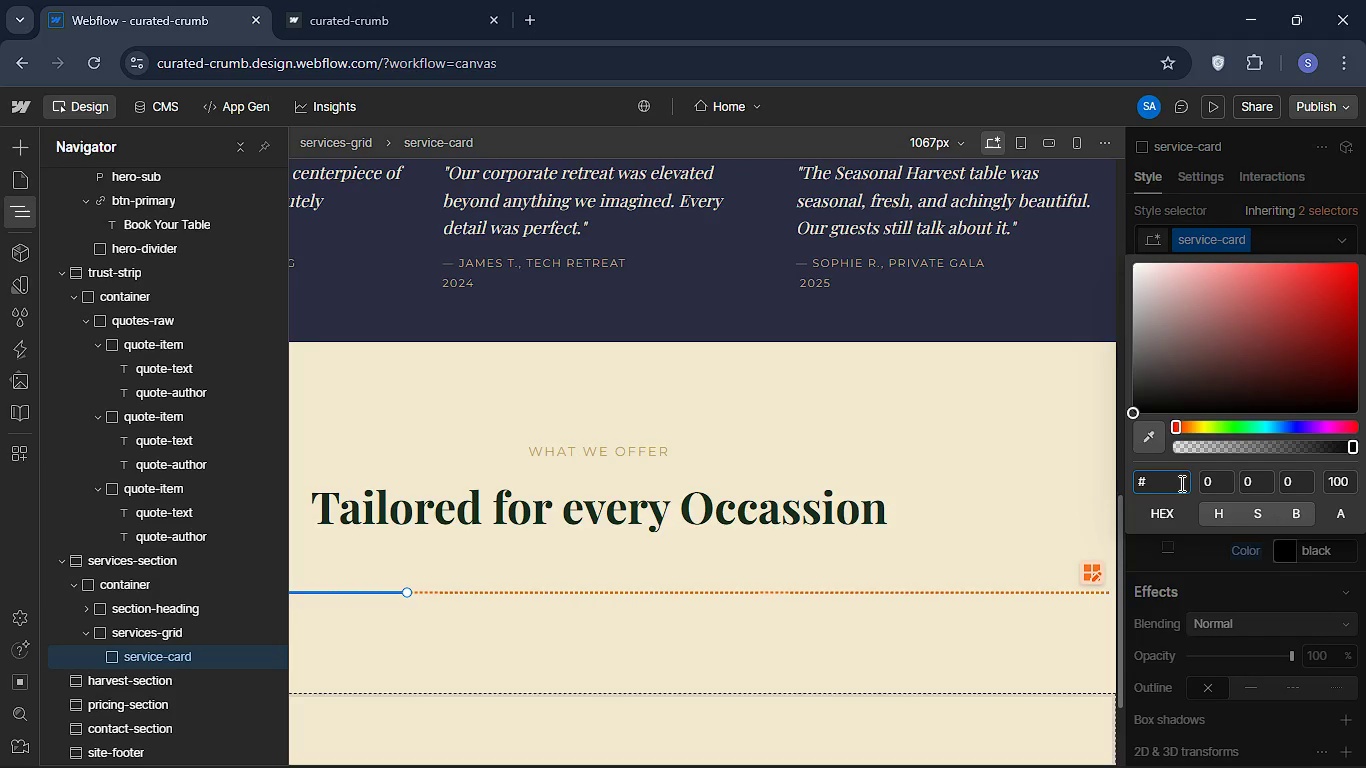 
type(e0)
 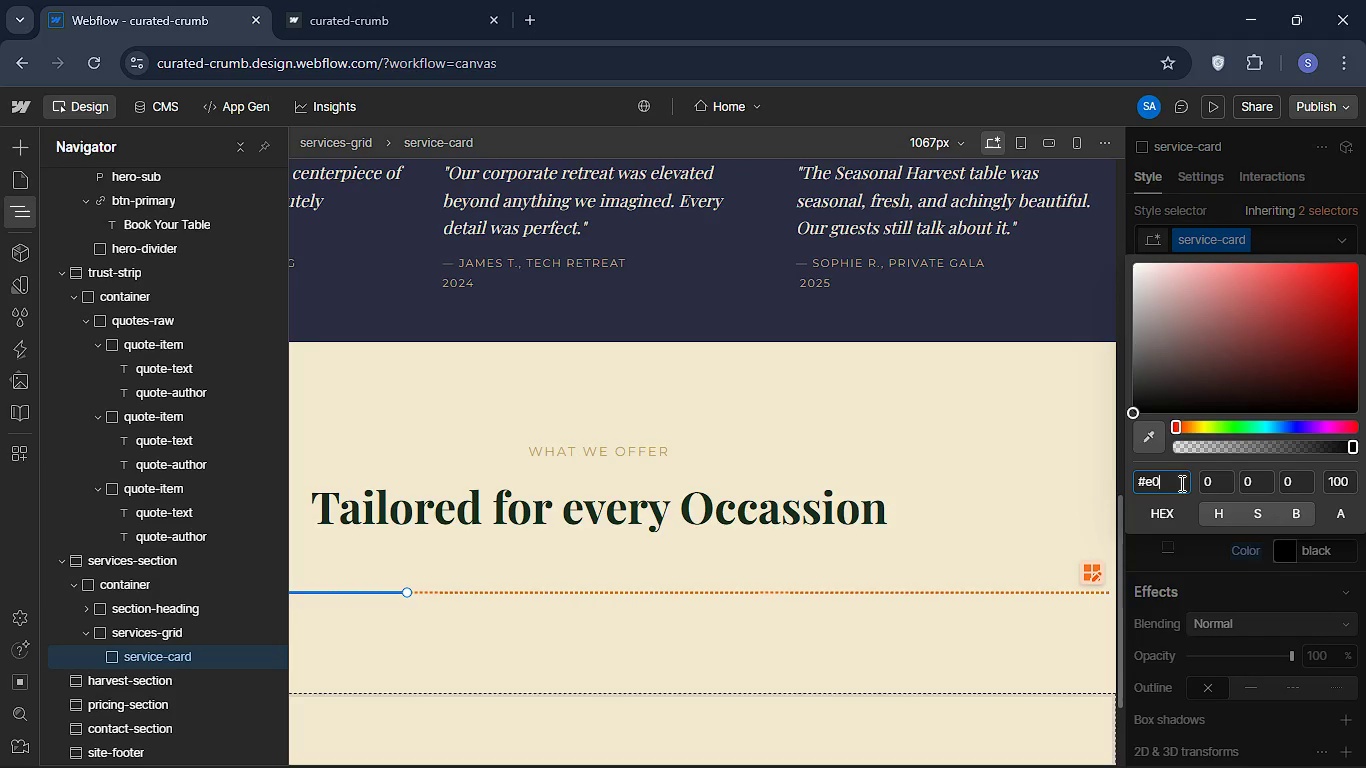 
type(d9)
 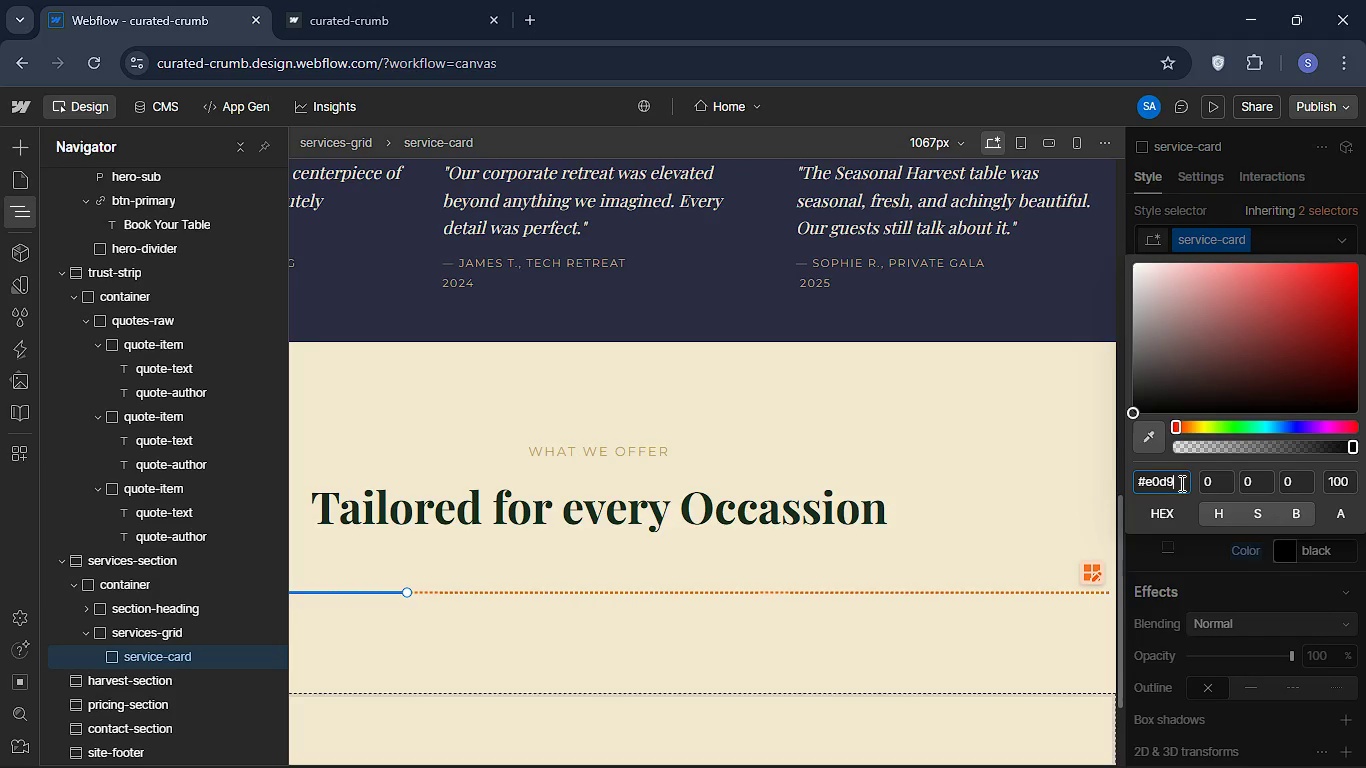 
left_click([1180, 483])
 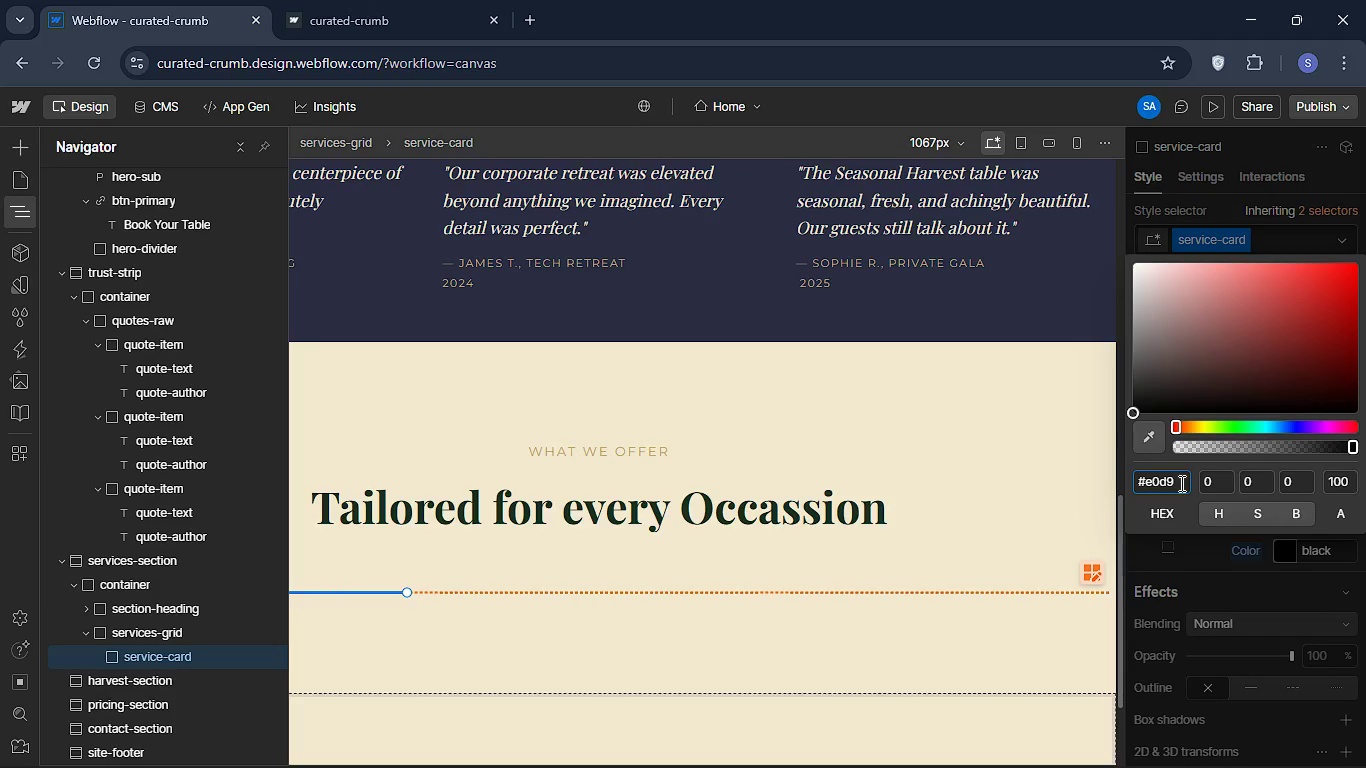 
type(cc)
 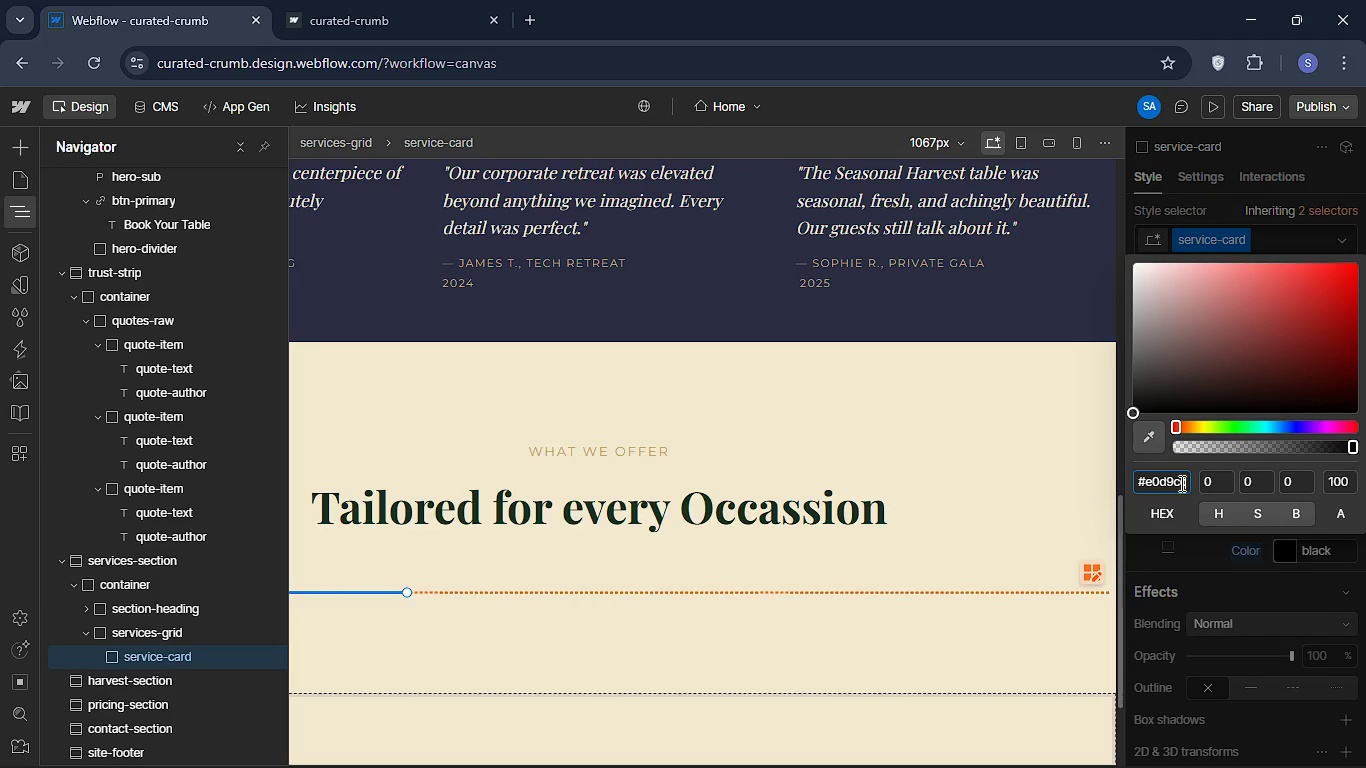 
key(Enter)
 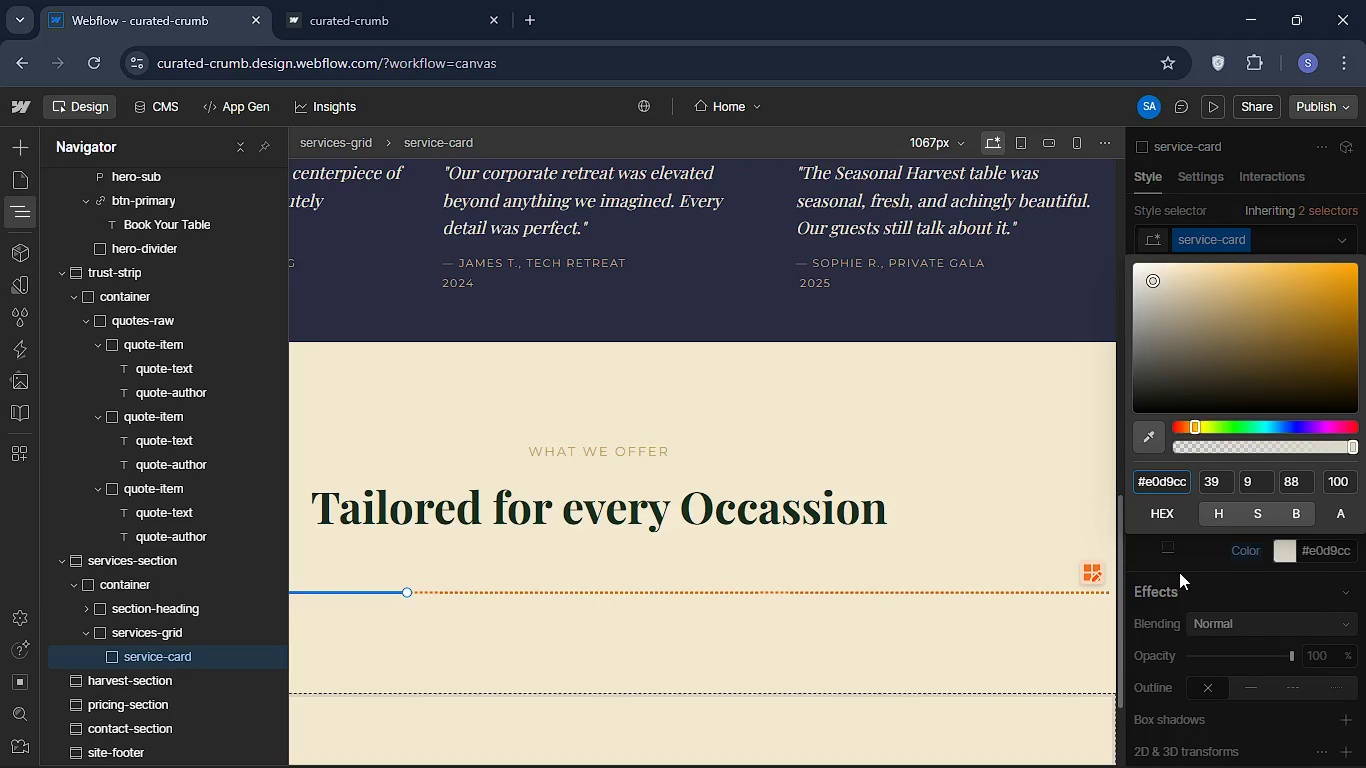 
left_click([1179, 572])
 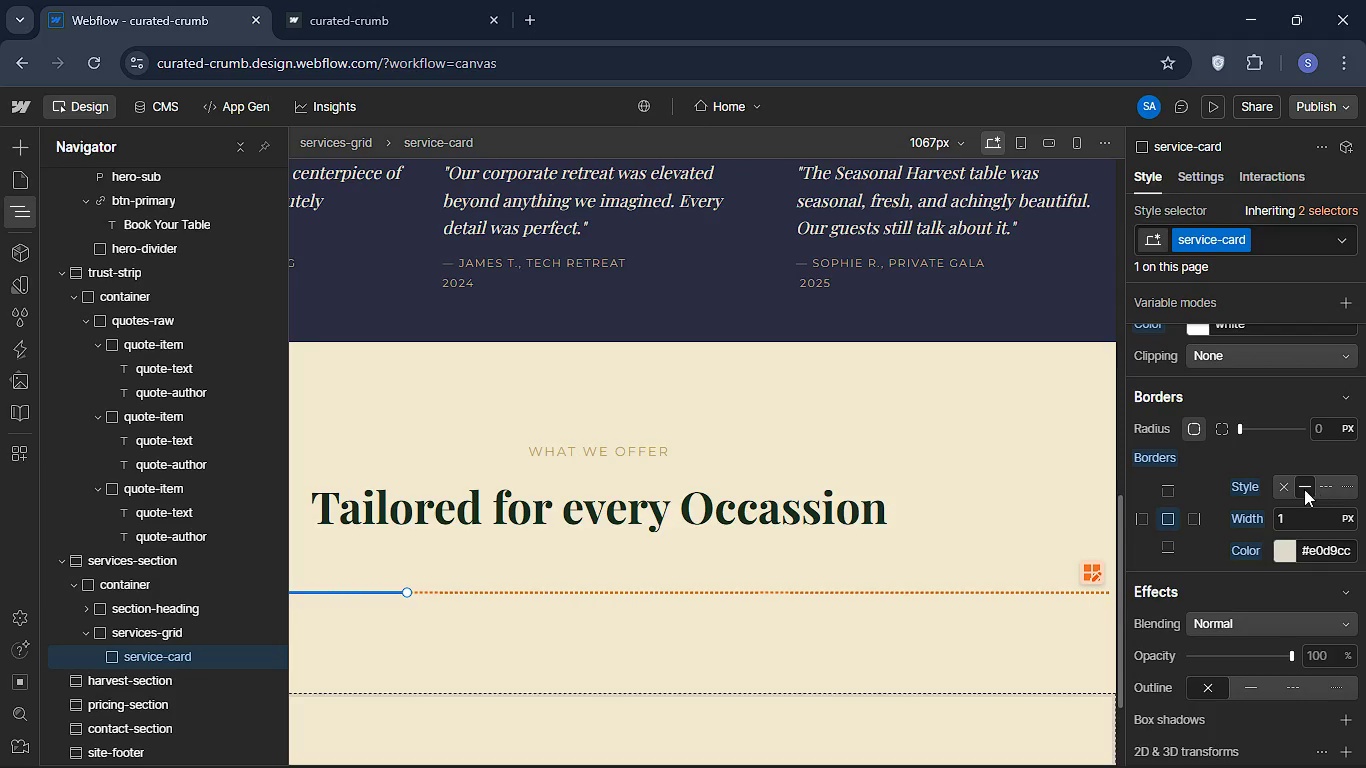 
left_click([1304, 489])
 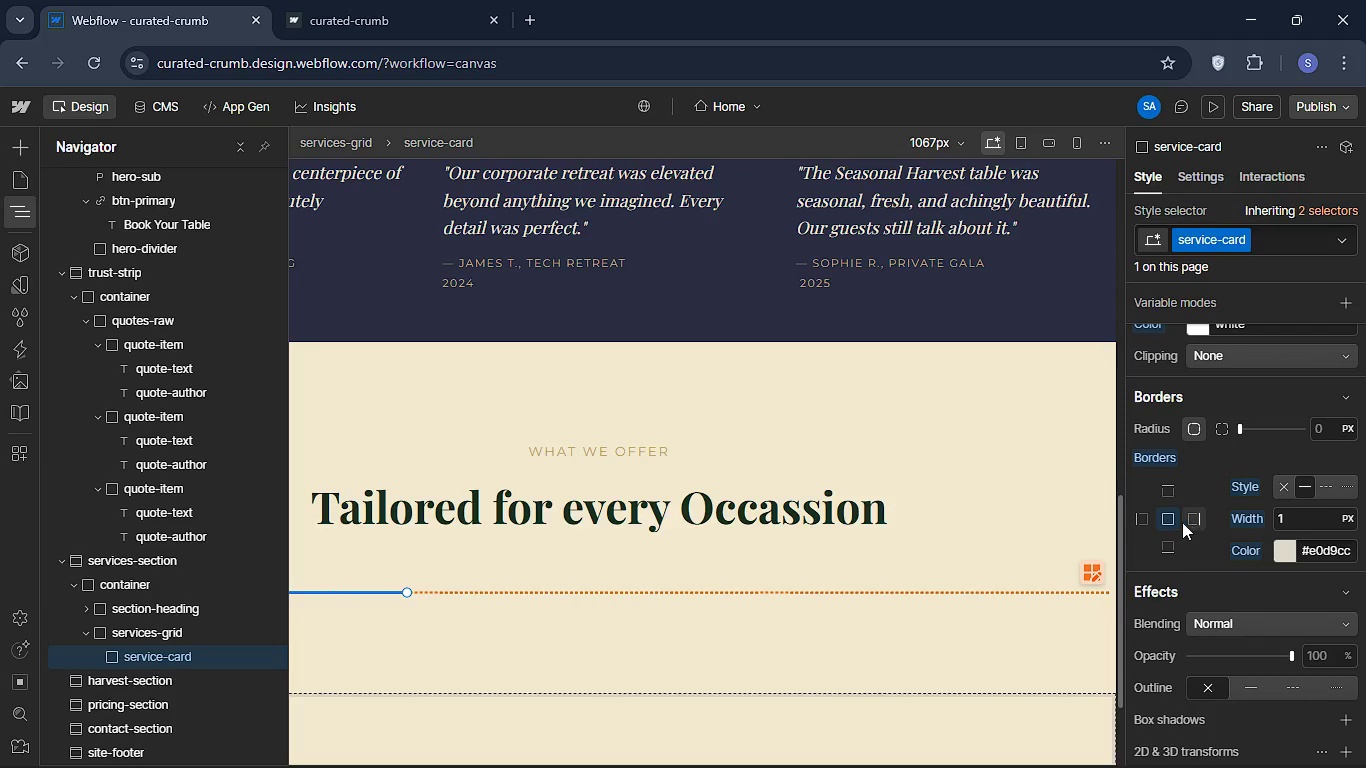 
left_click([1172, 522])
 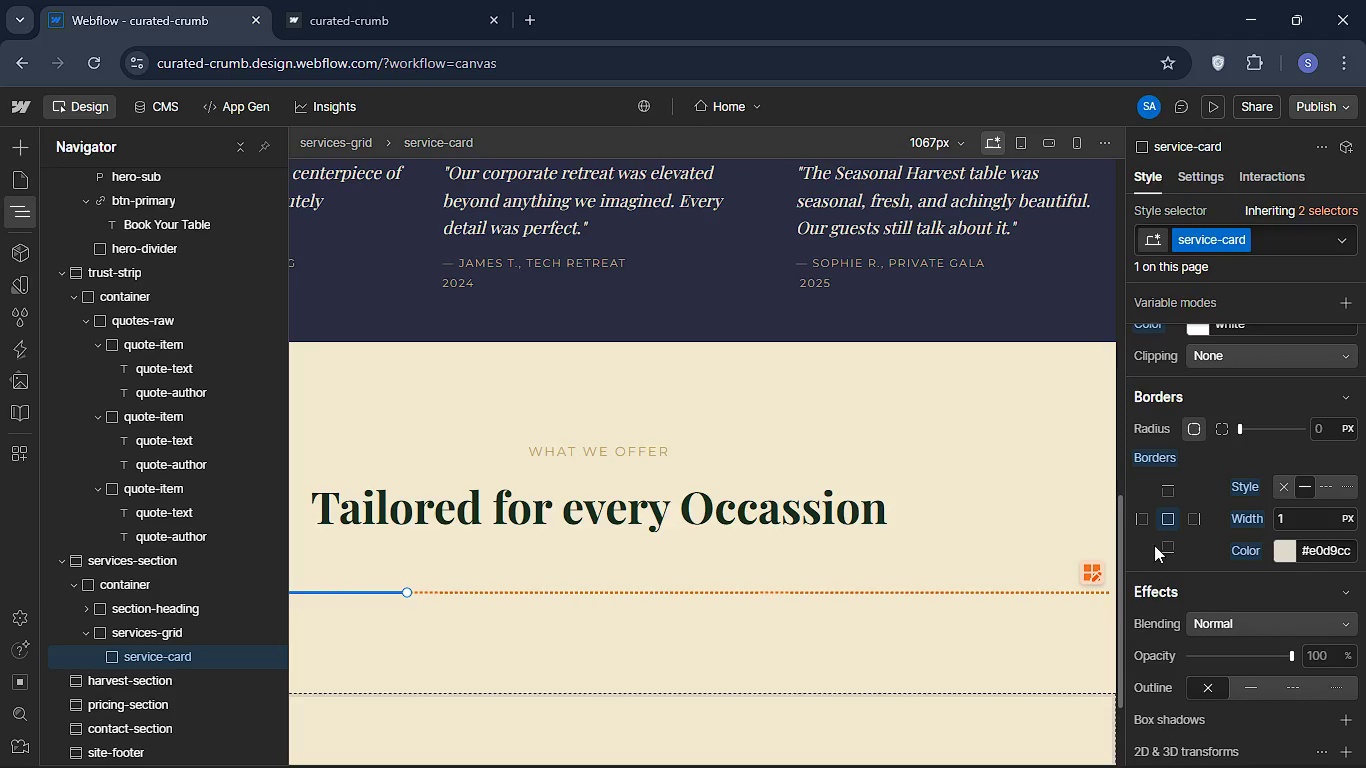 
wait(7.42)
 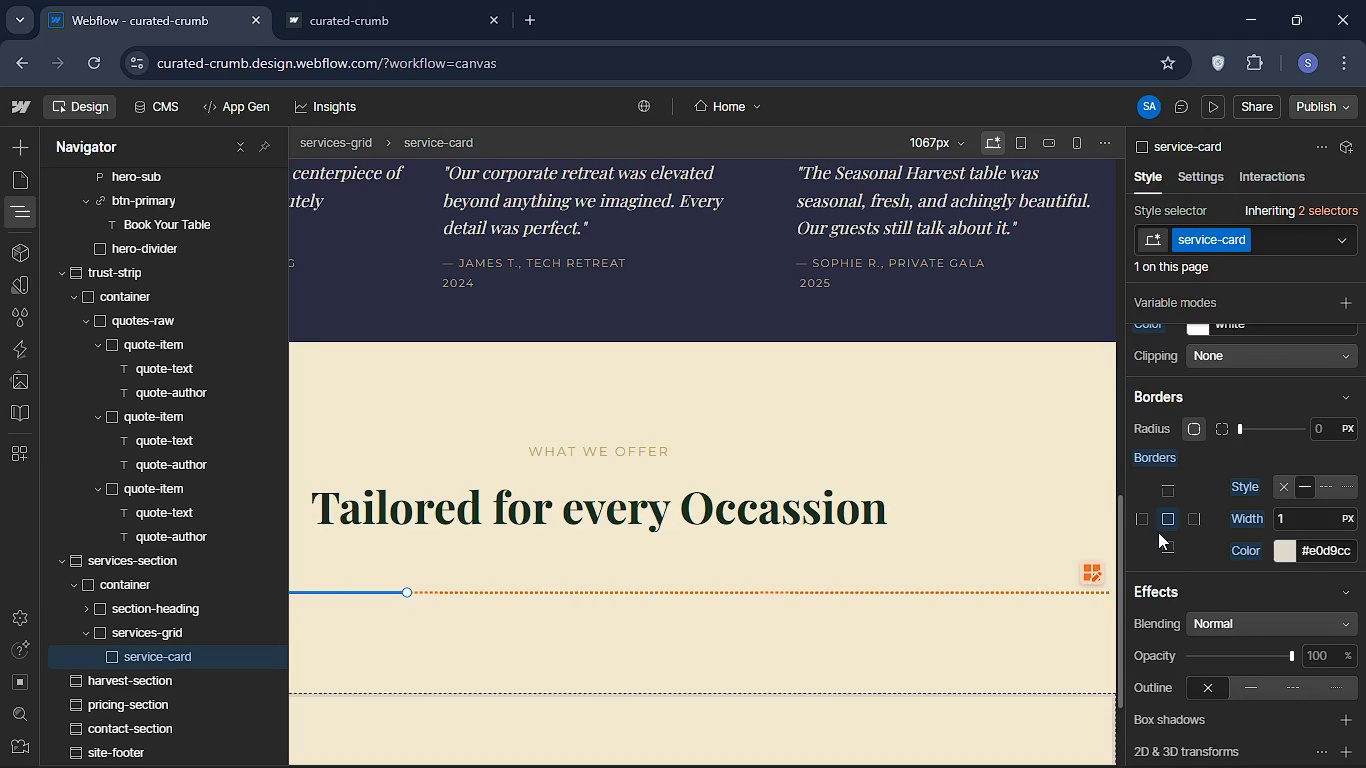 
scroll: coordinate [1213, 533], scroll_direction: up, amount: 4.0
 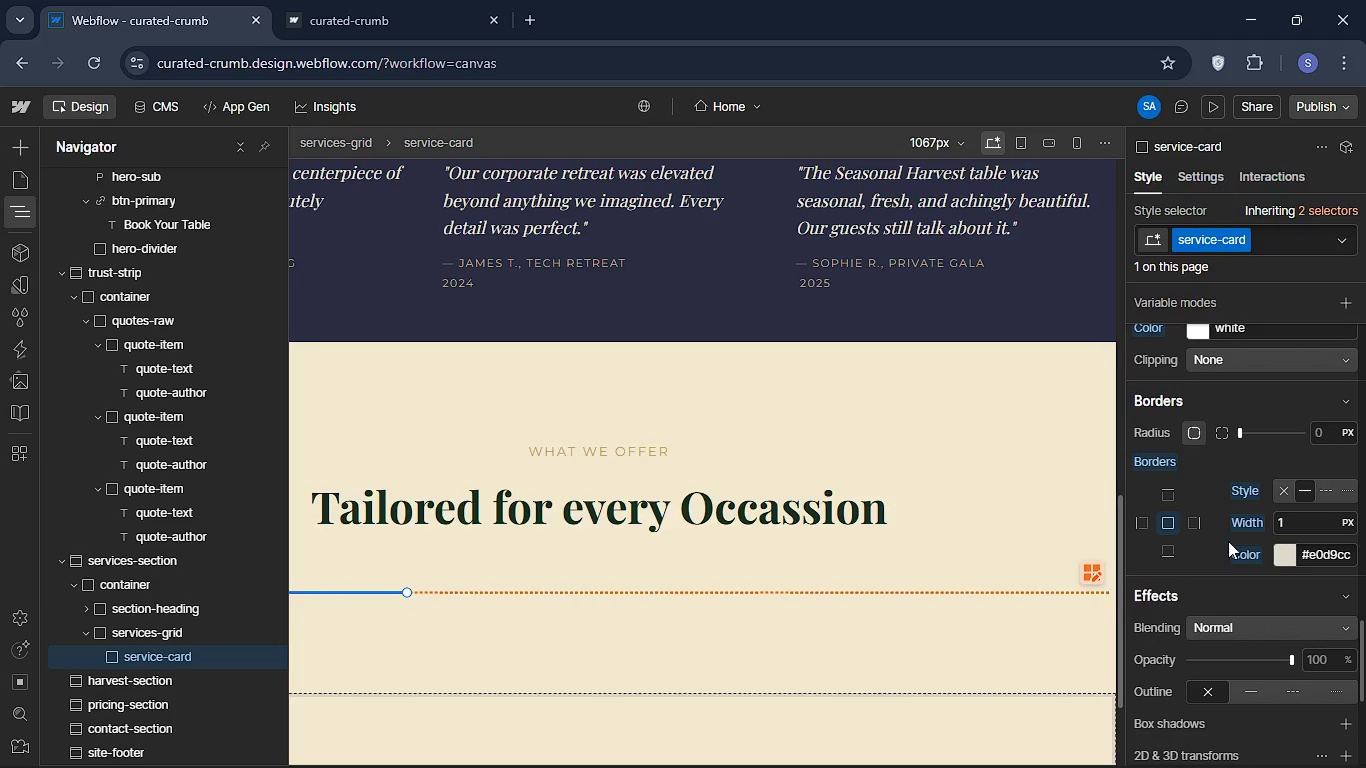 
scroll: coordinate [1228, 541], scroll_direction: down, amount: 5.0
 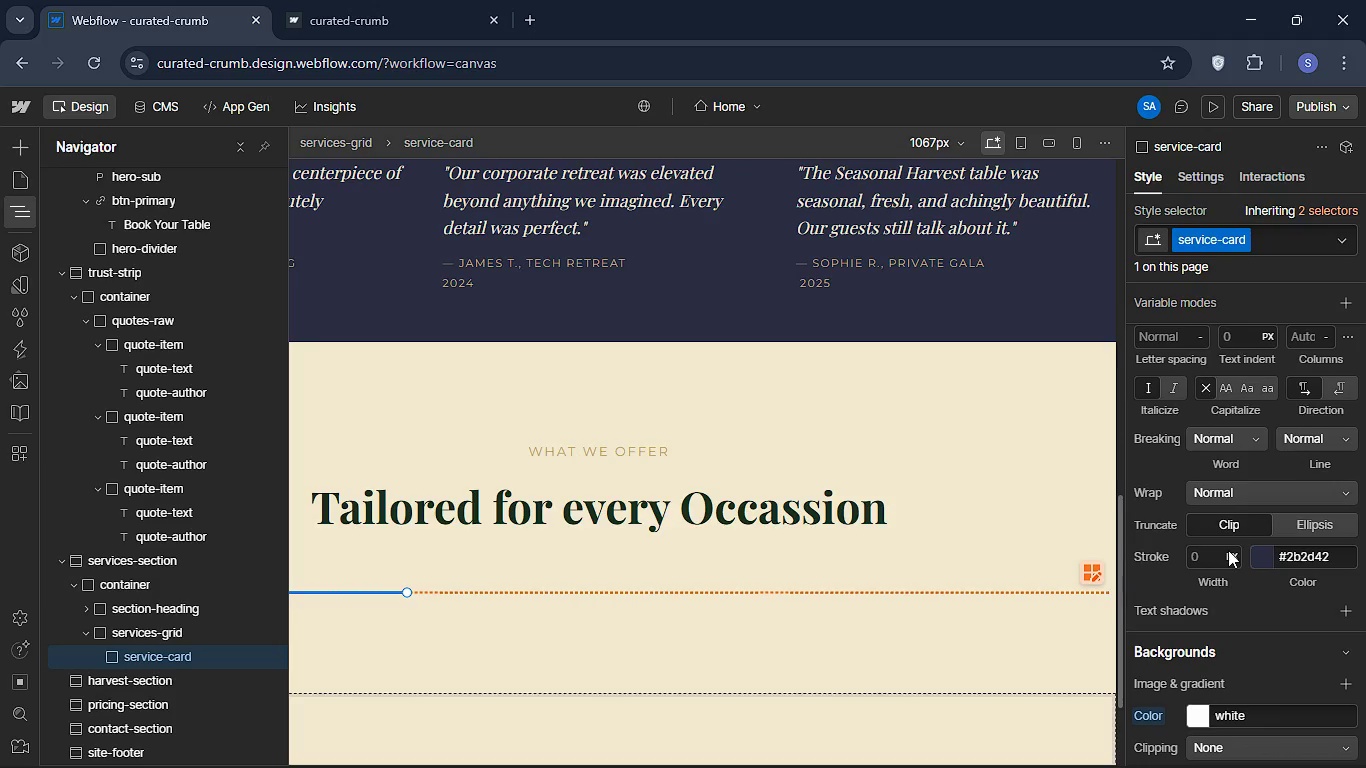 
wait(14.4)
 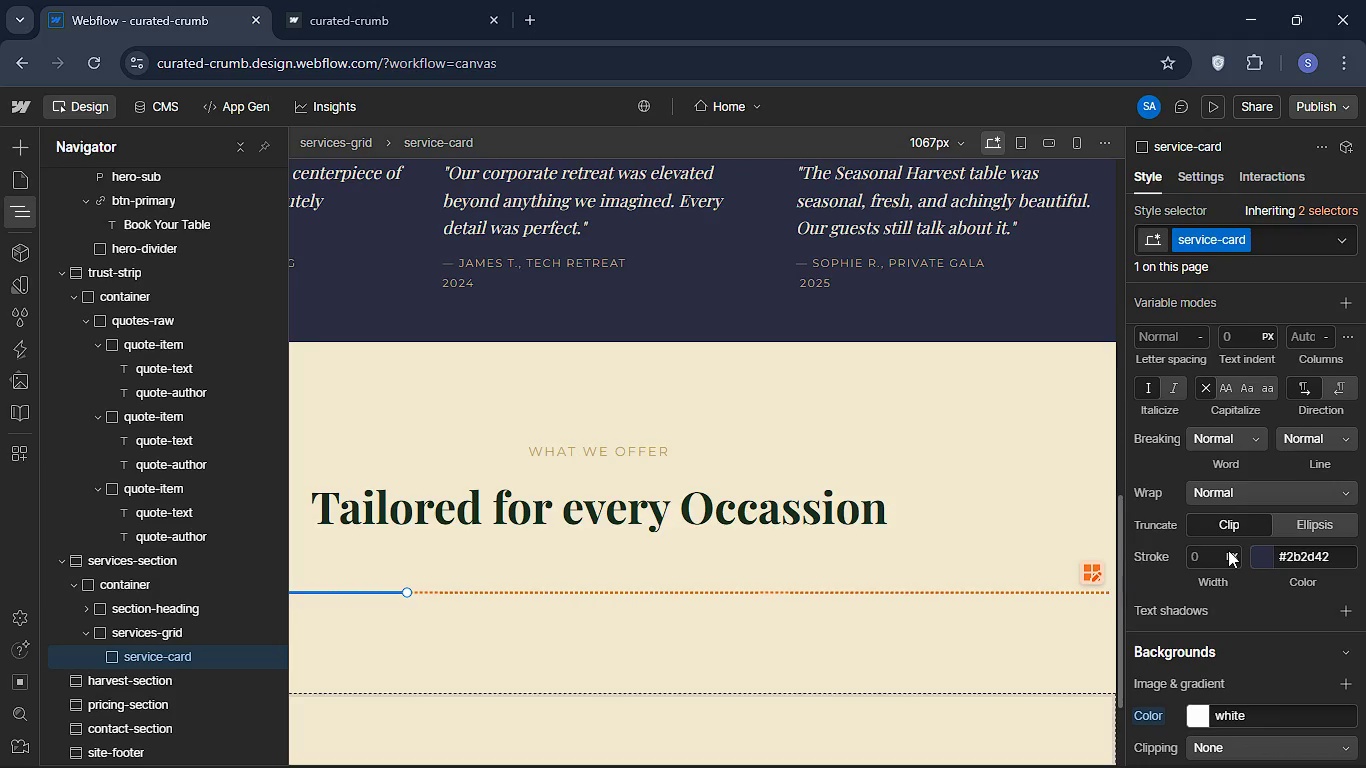 
mouse_move([1289, 544])
 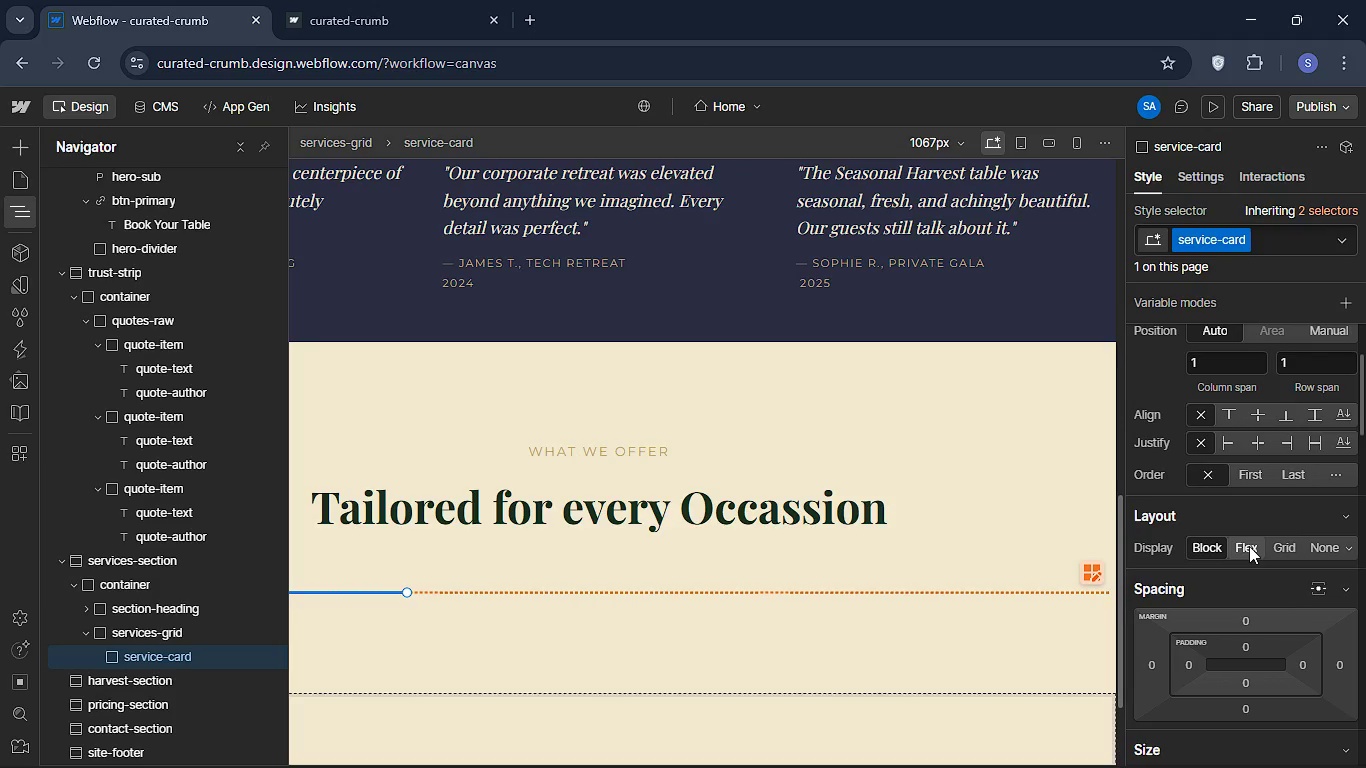 
left_click([1249, 546])
 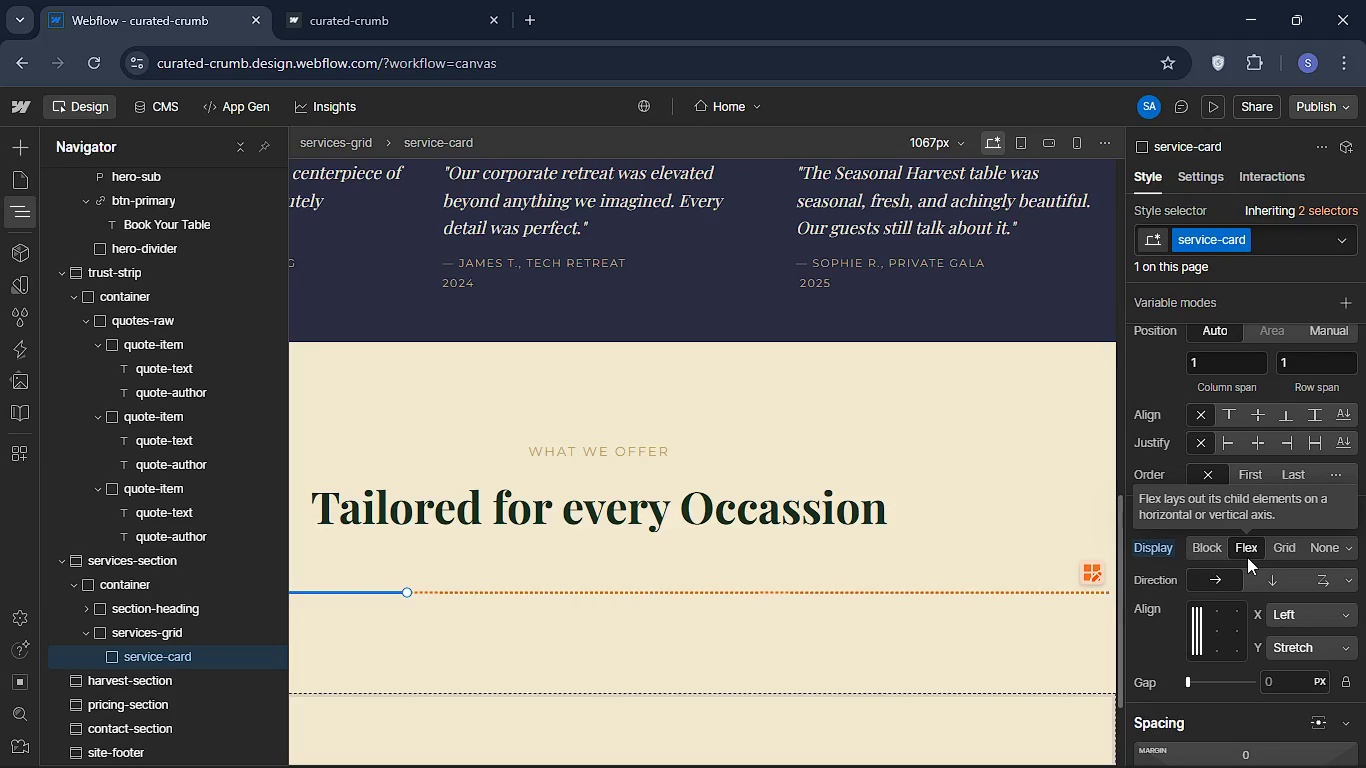 
wait(8.77)
 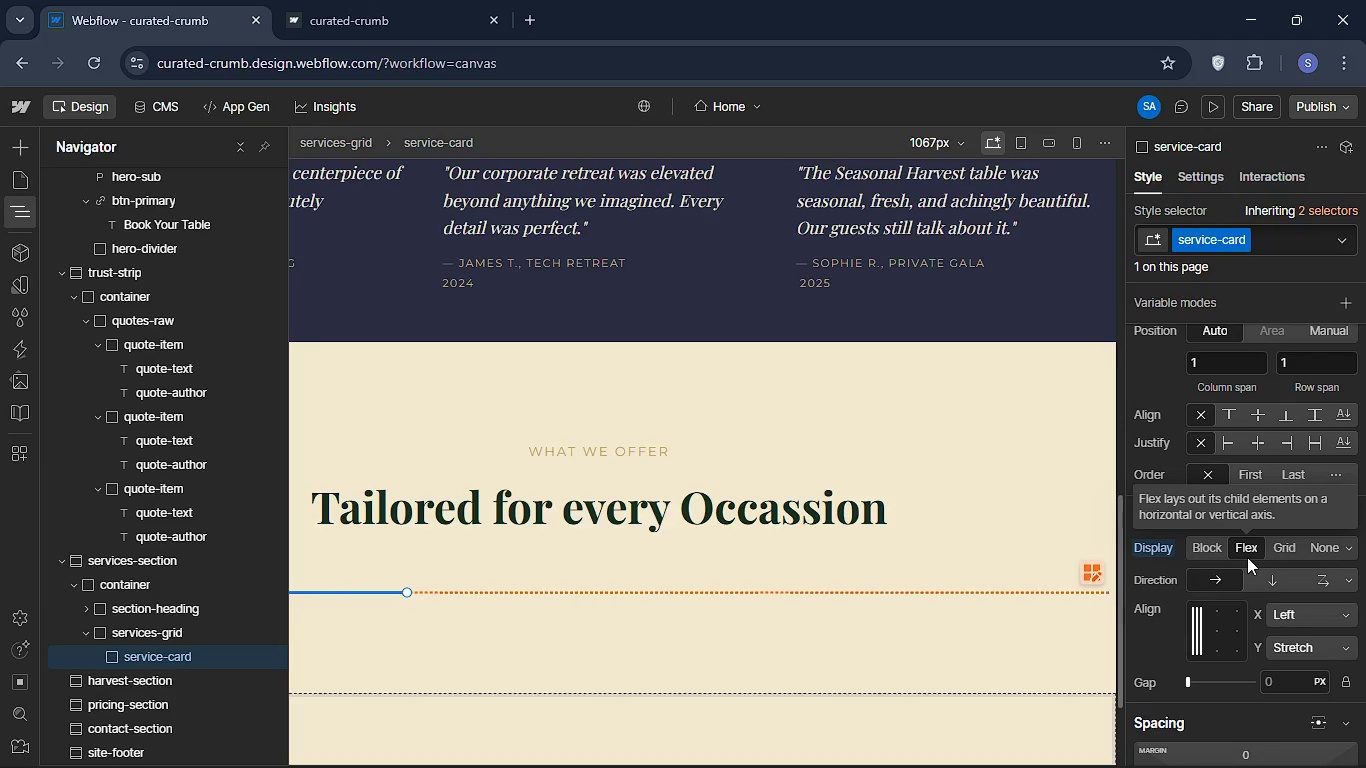 
mouse_move([1255, 602])
 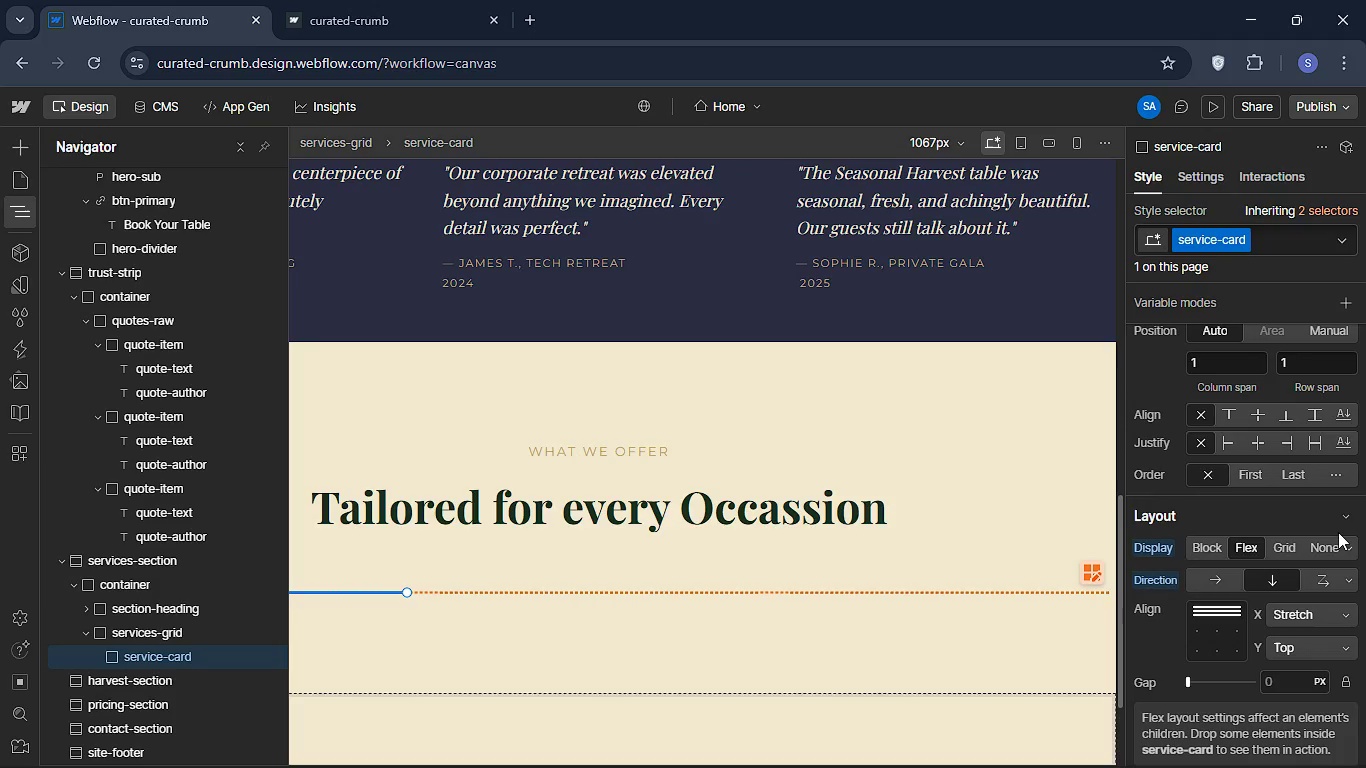 
wait(9.74)
 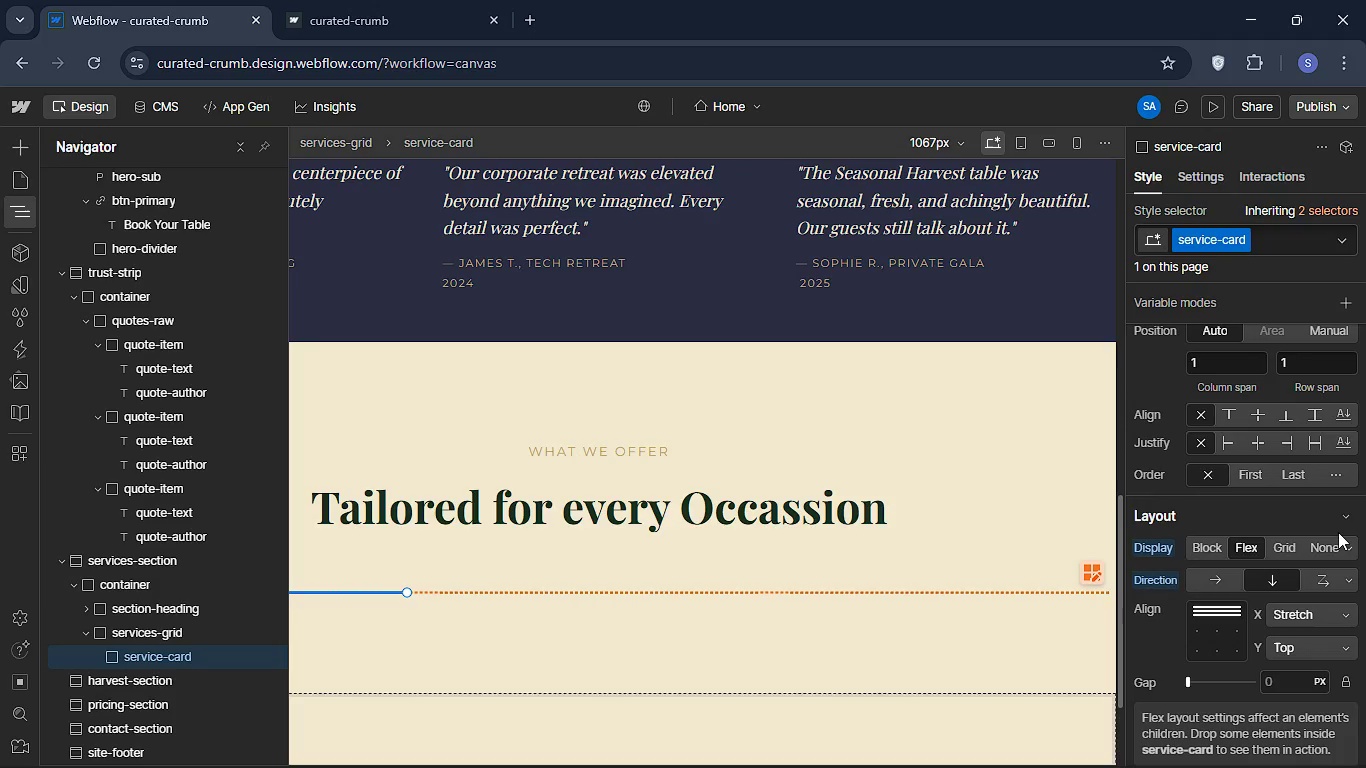 
left_click([1342, 479])
 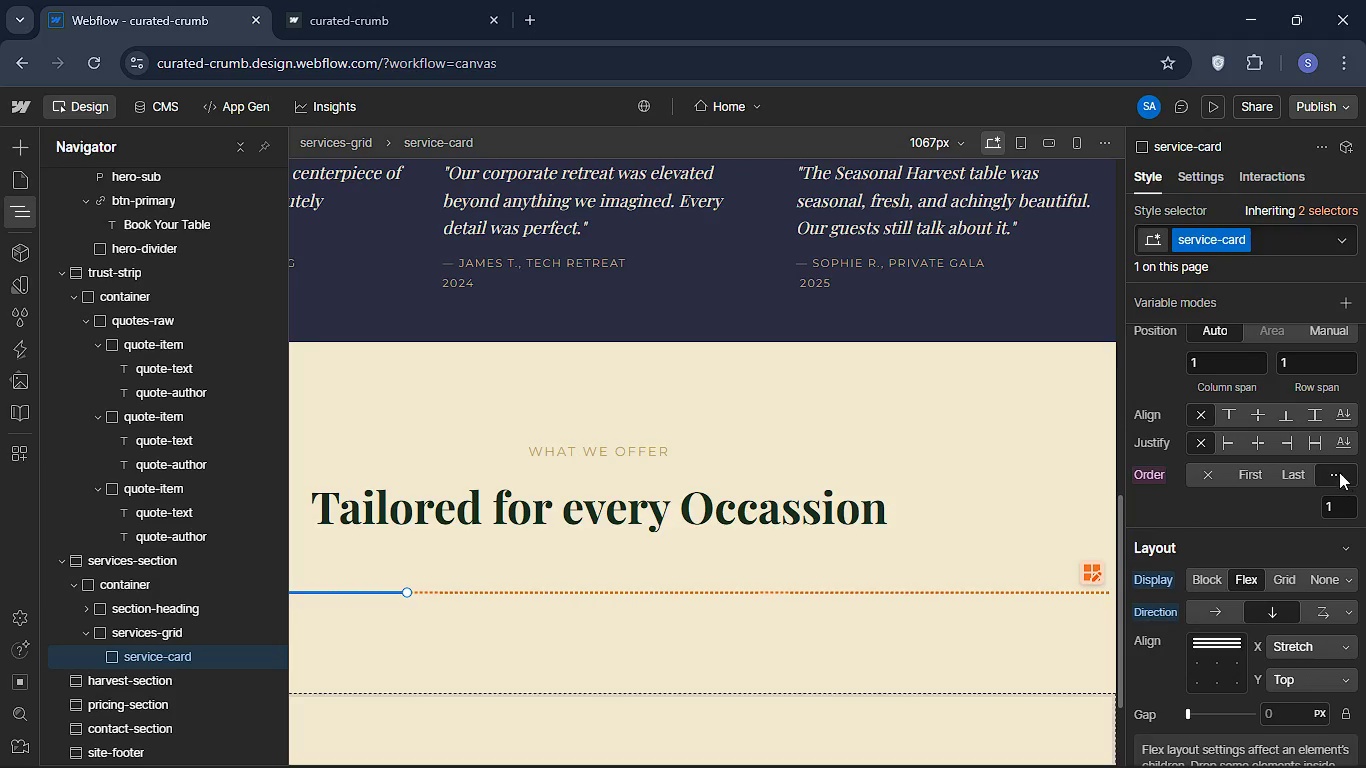 
left_click([1339, 472])
 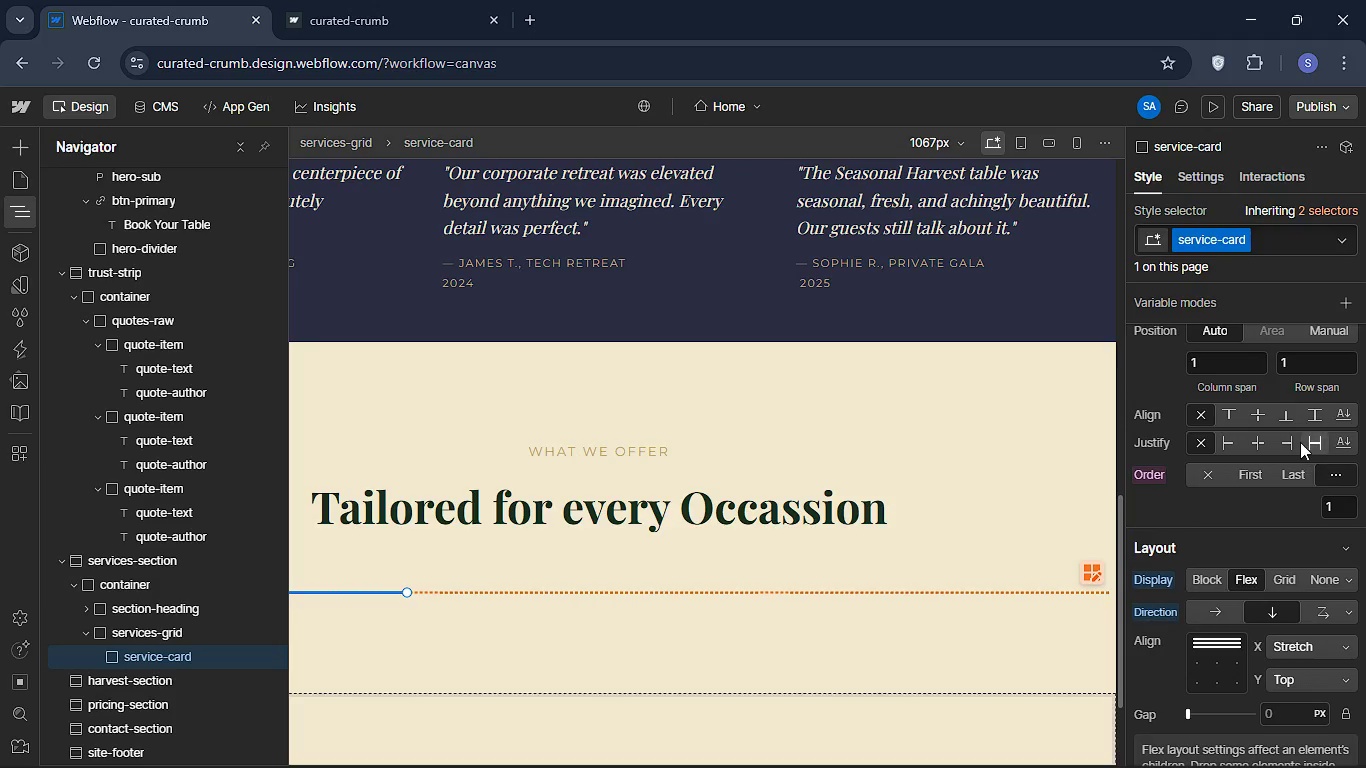 
mouse_move([1316, 430])
 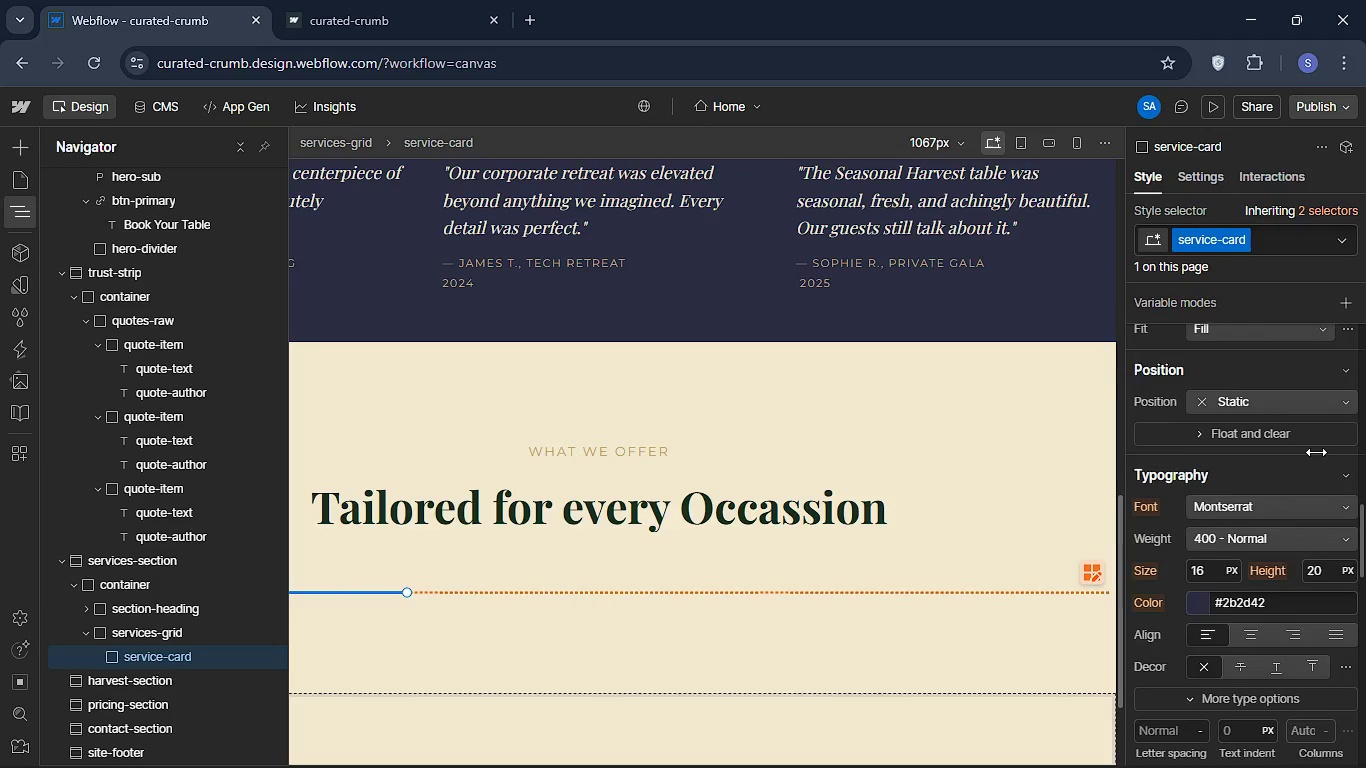 
wait(20.67)
 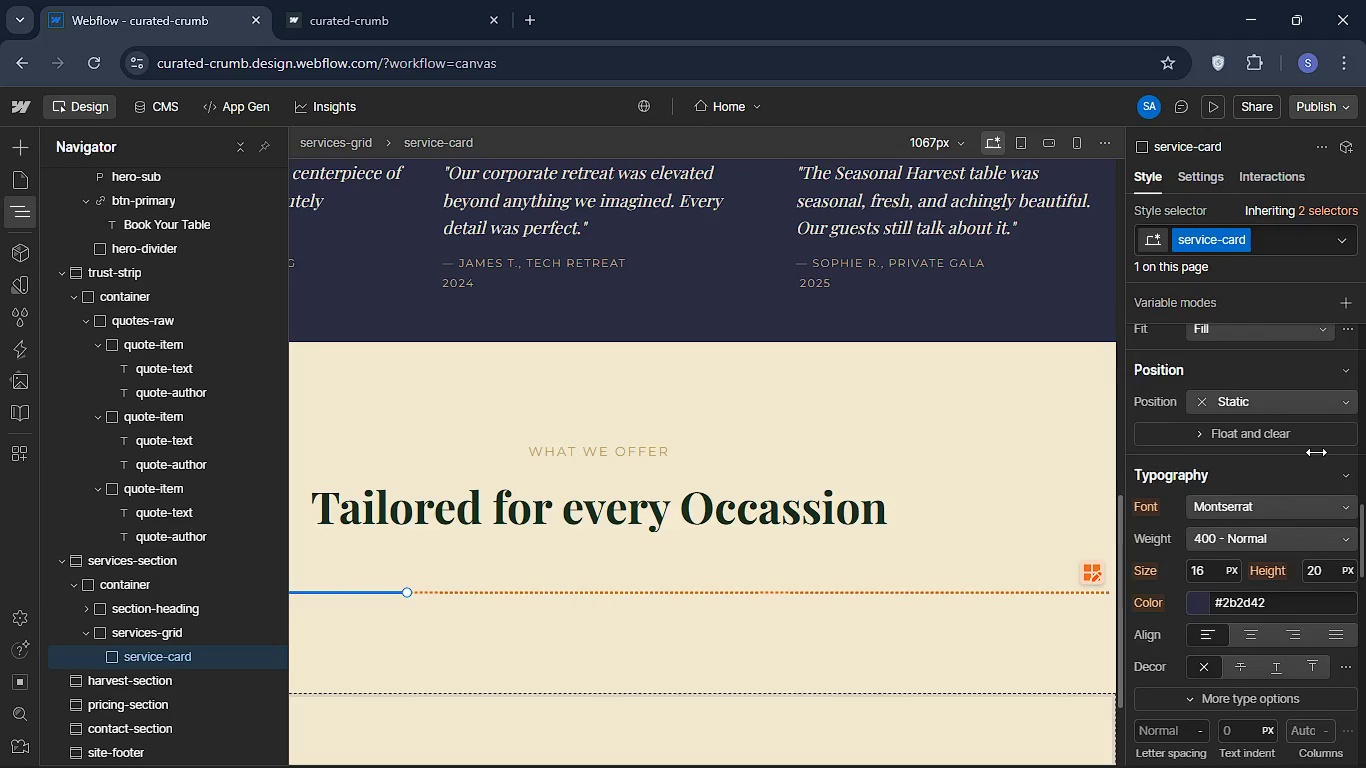 
left_click([1326, 511])
 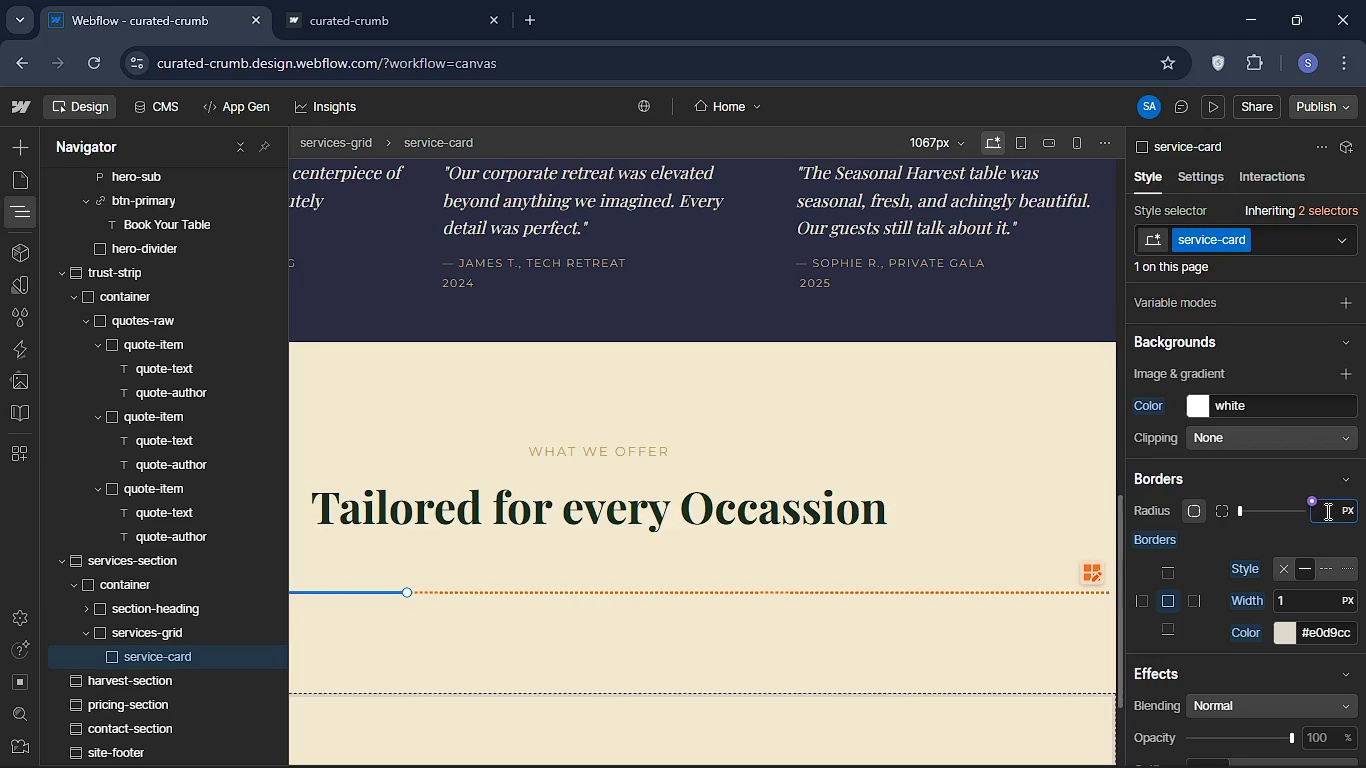 
type(12)
 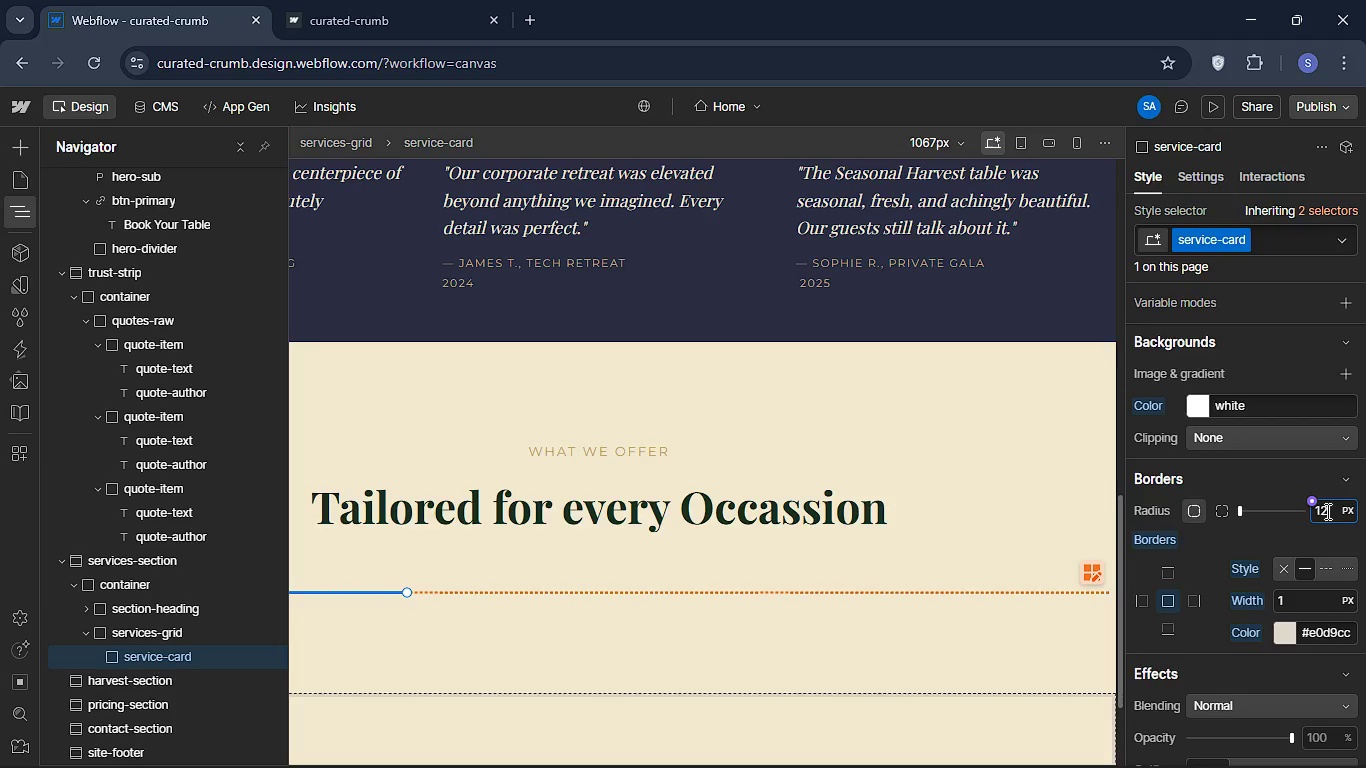 
key(Enter)
 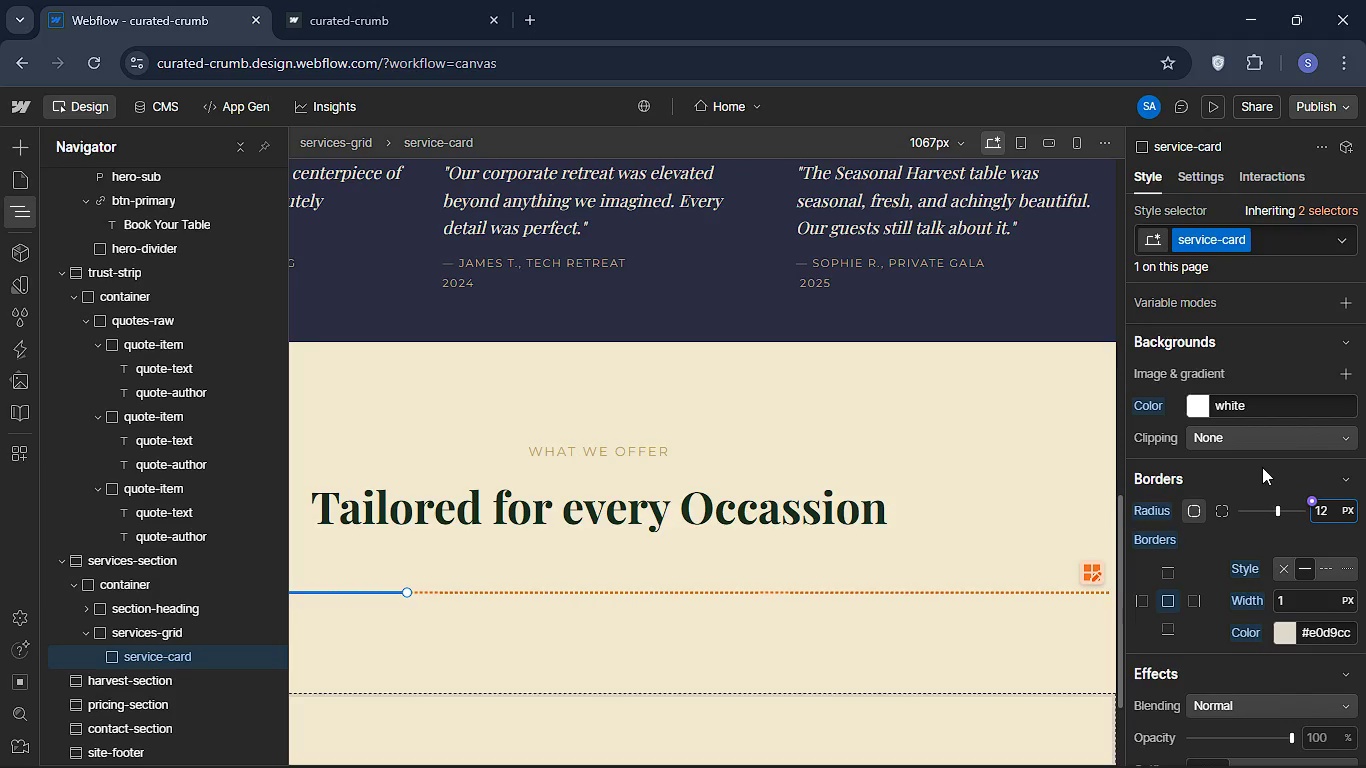 
left_click([1262, 467])
 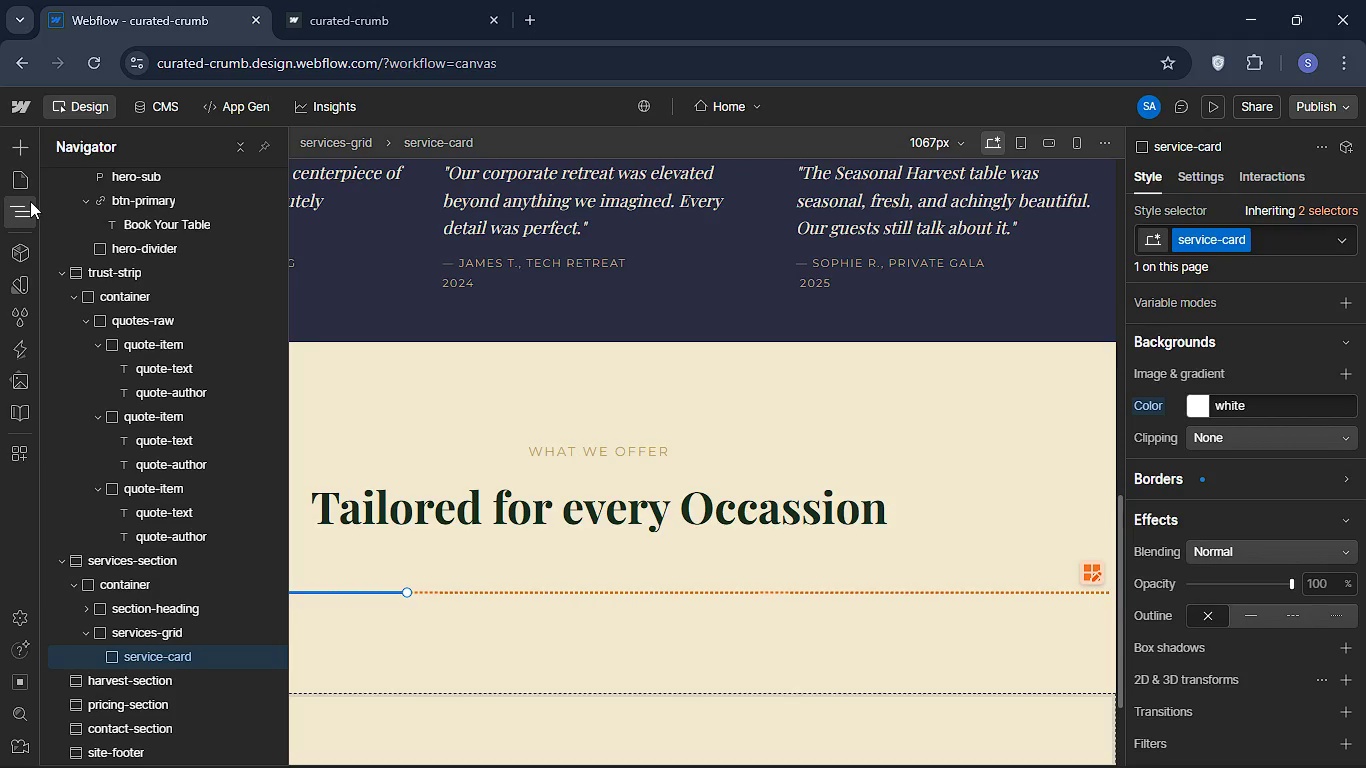 
left_click([26, 206])
 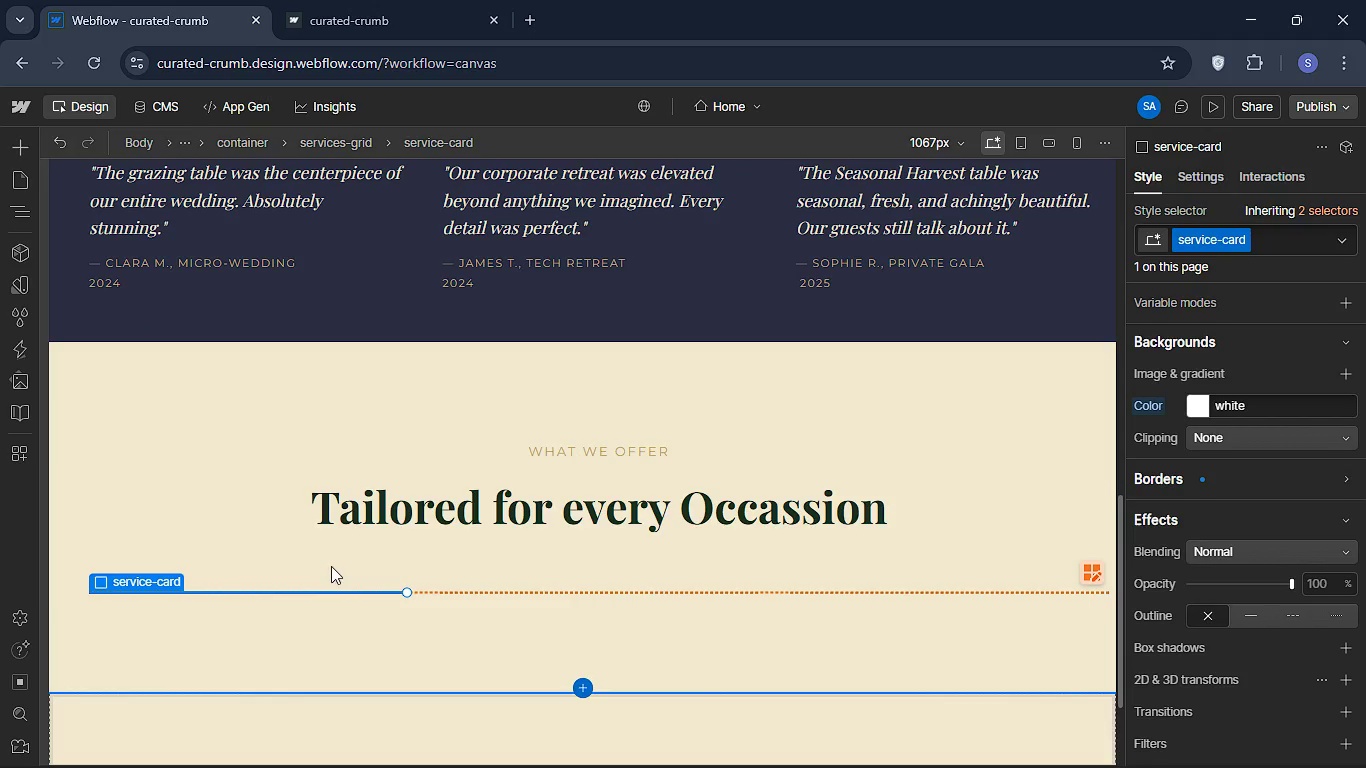 
left_click([19, 205])
 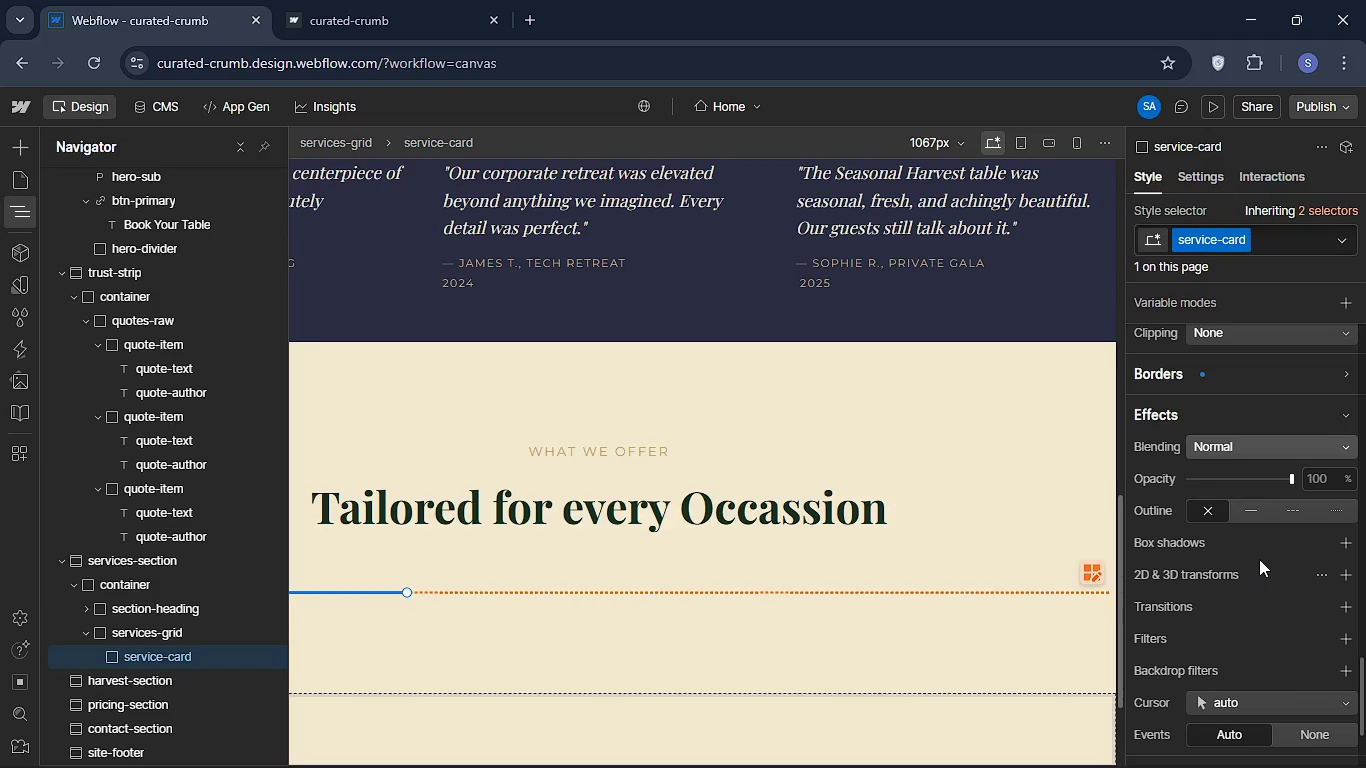 
wait(13.06)
 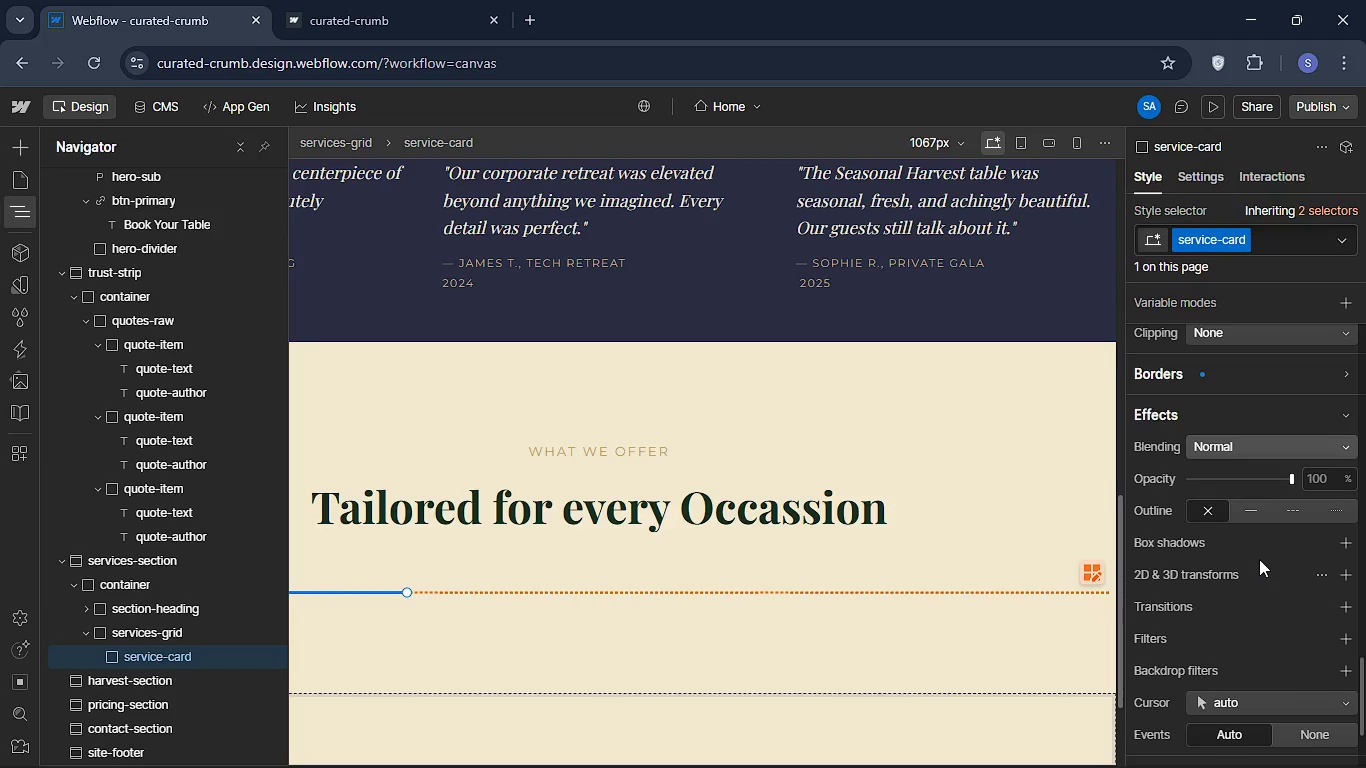 
left_click([1344, 584])
 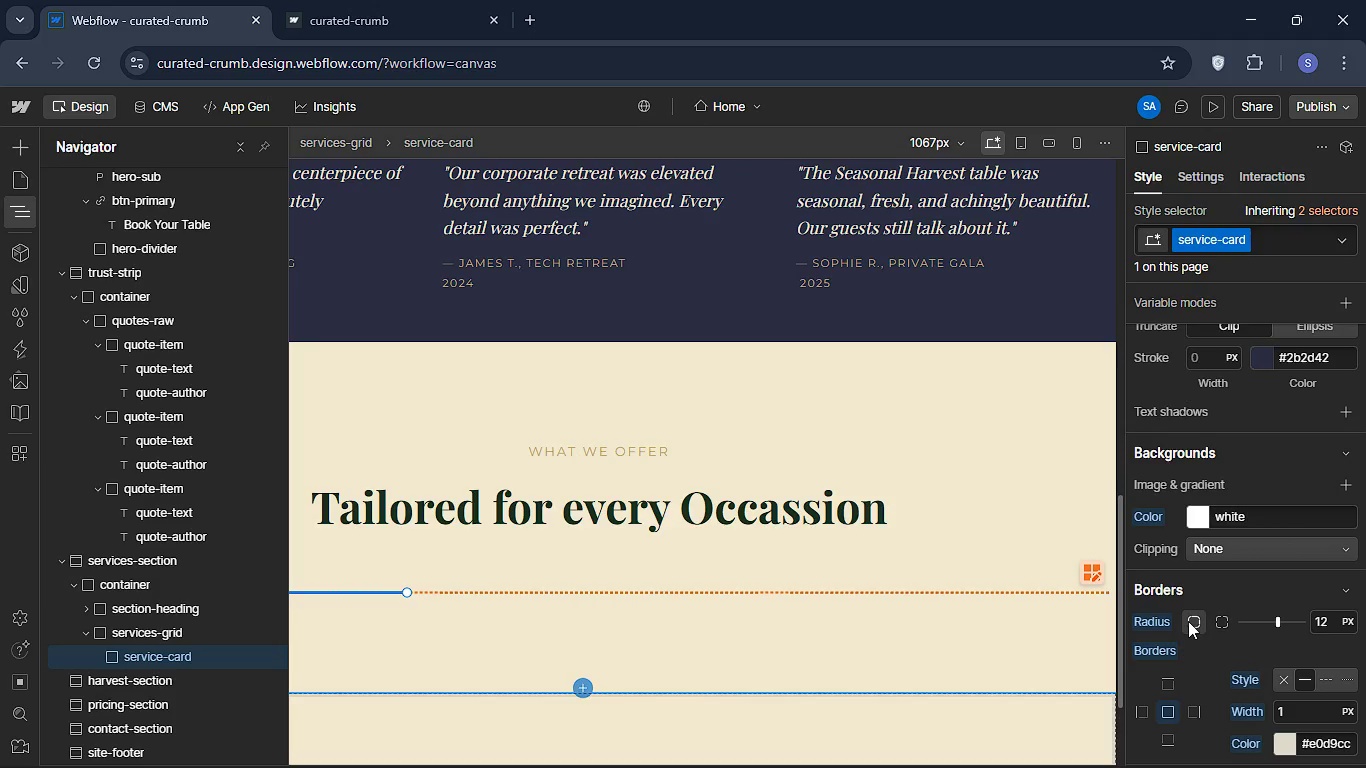 
left_click([1188, 621])
 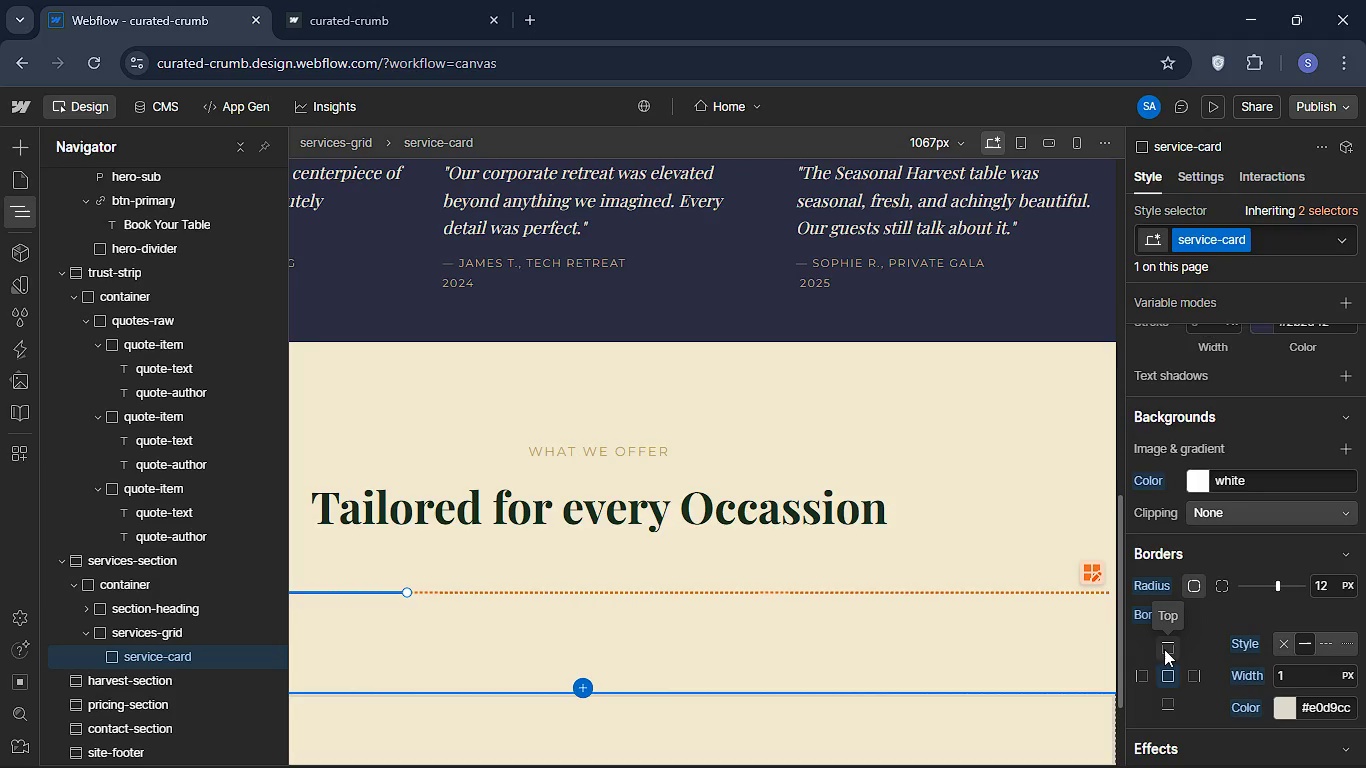 
wait(5.23)
 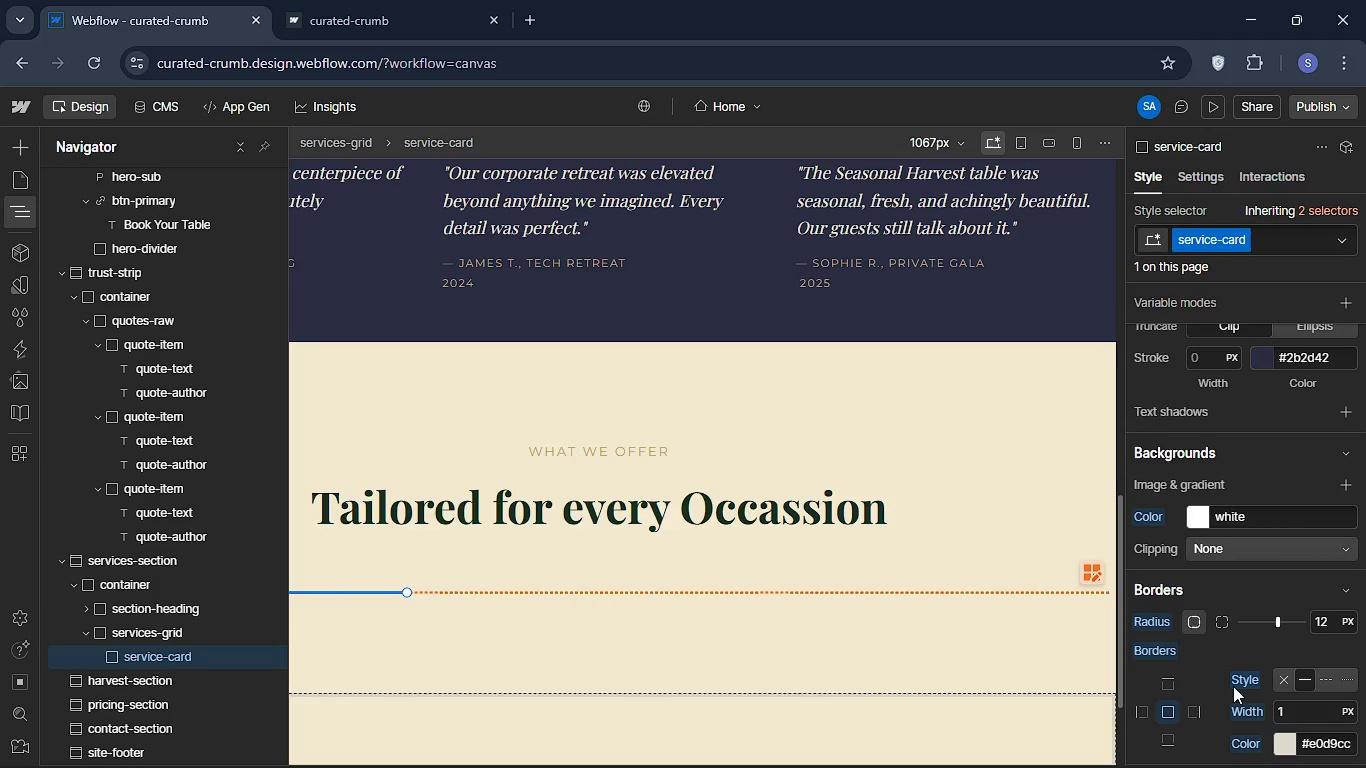 
left_click([1164, 649])
 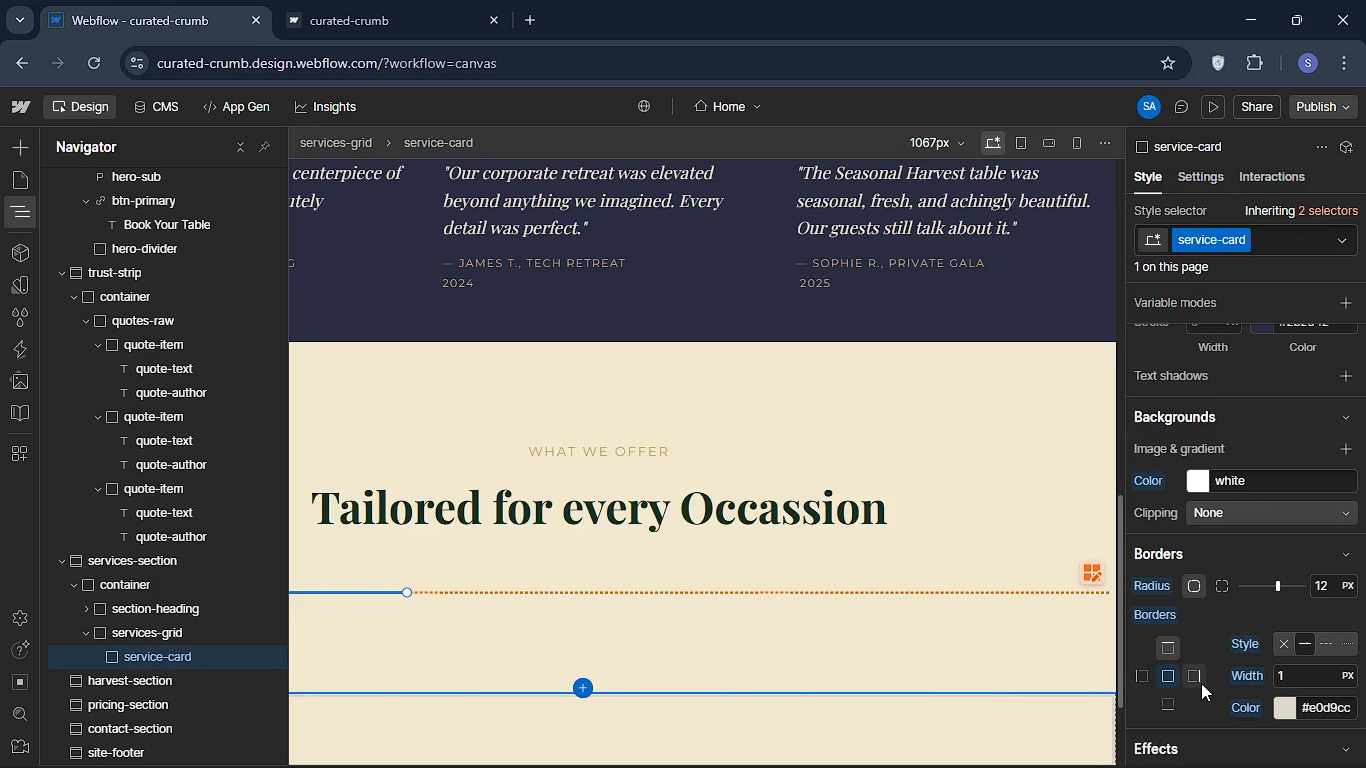 
wait(6.3)
 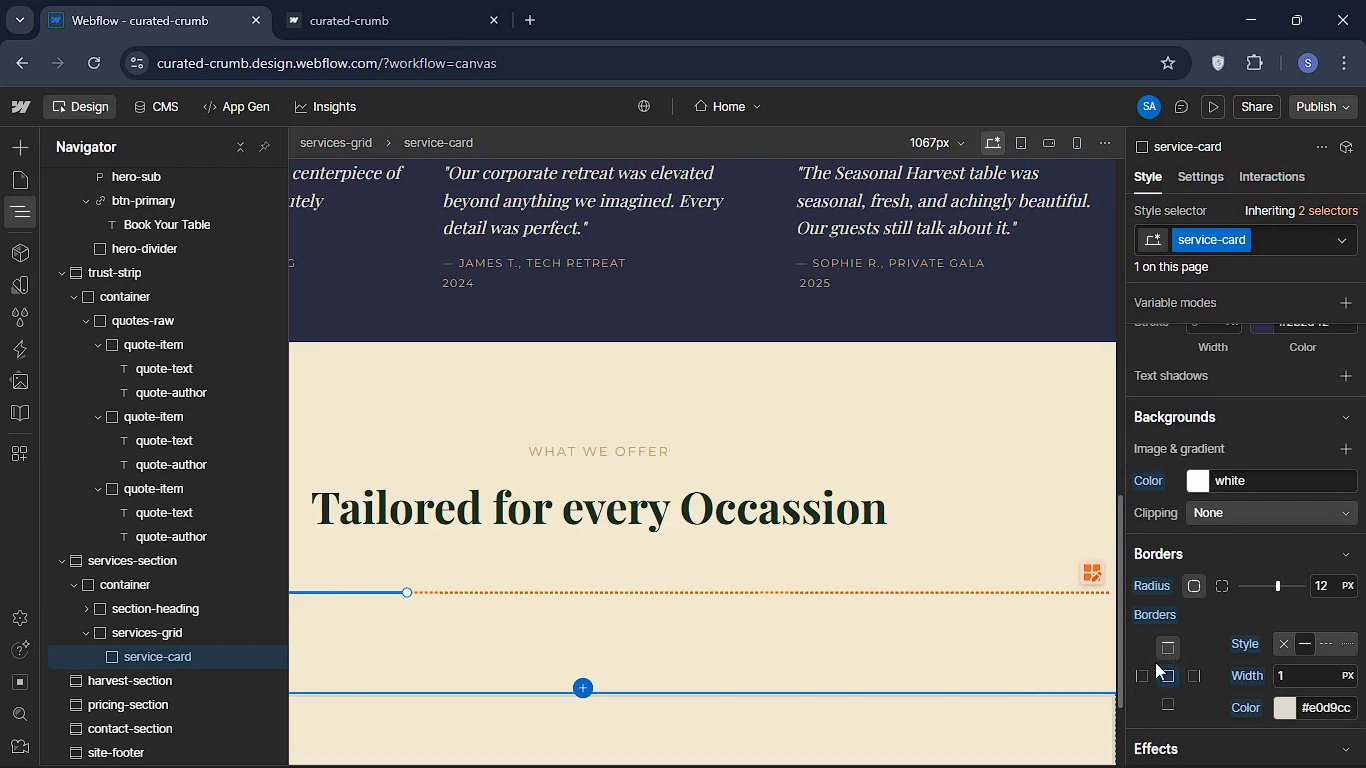 
left_click([1164, 643])
 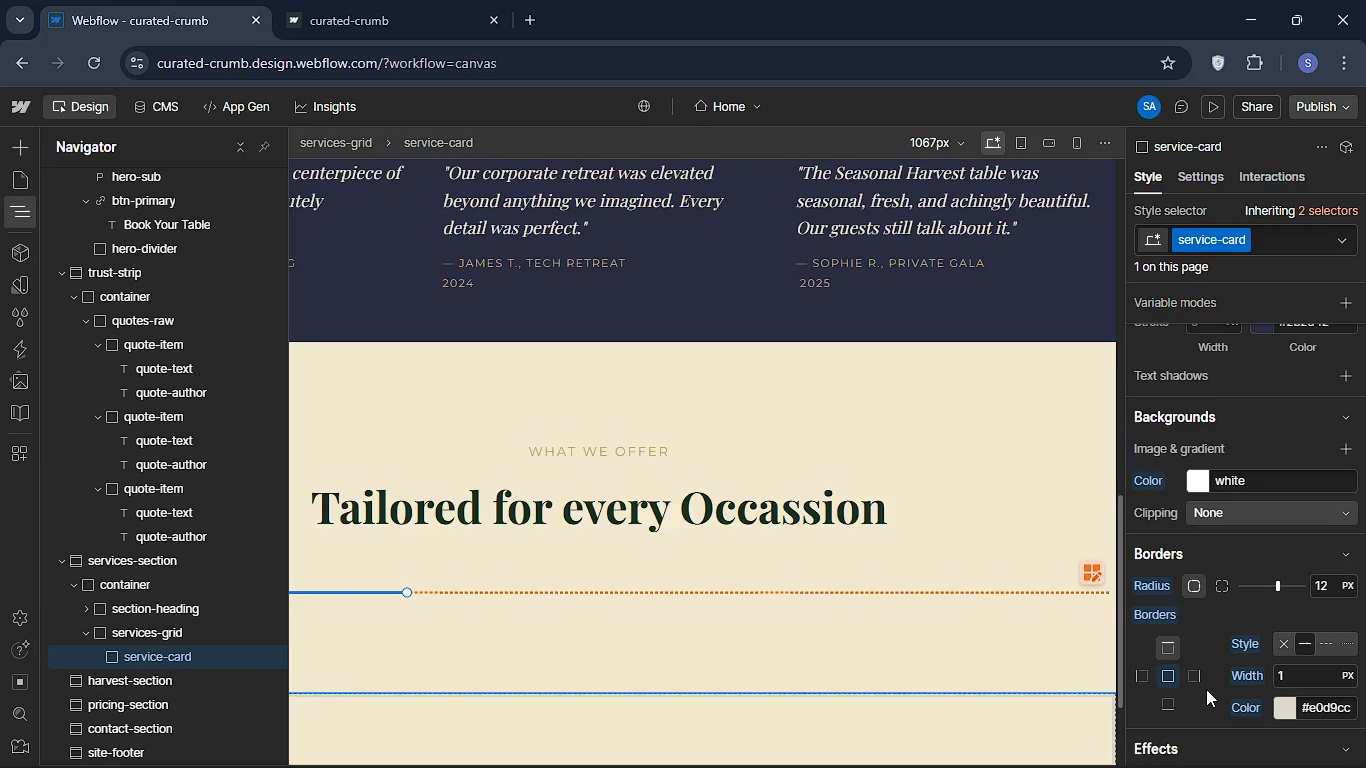 
scroll: coordinate [1179, 674], scroll_direction: down, amount: 4.0
 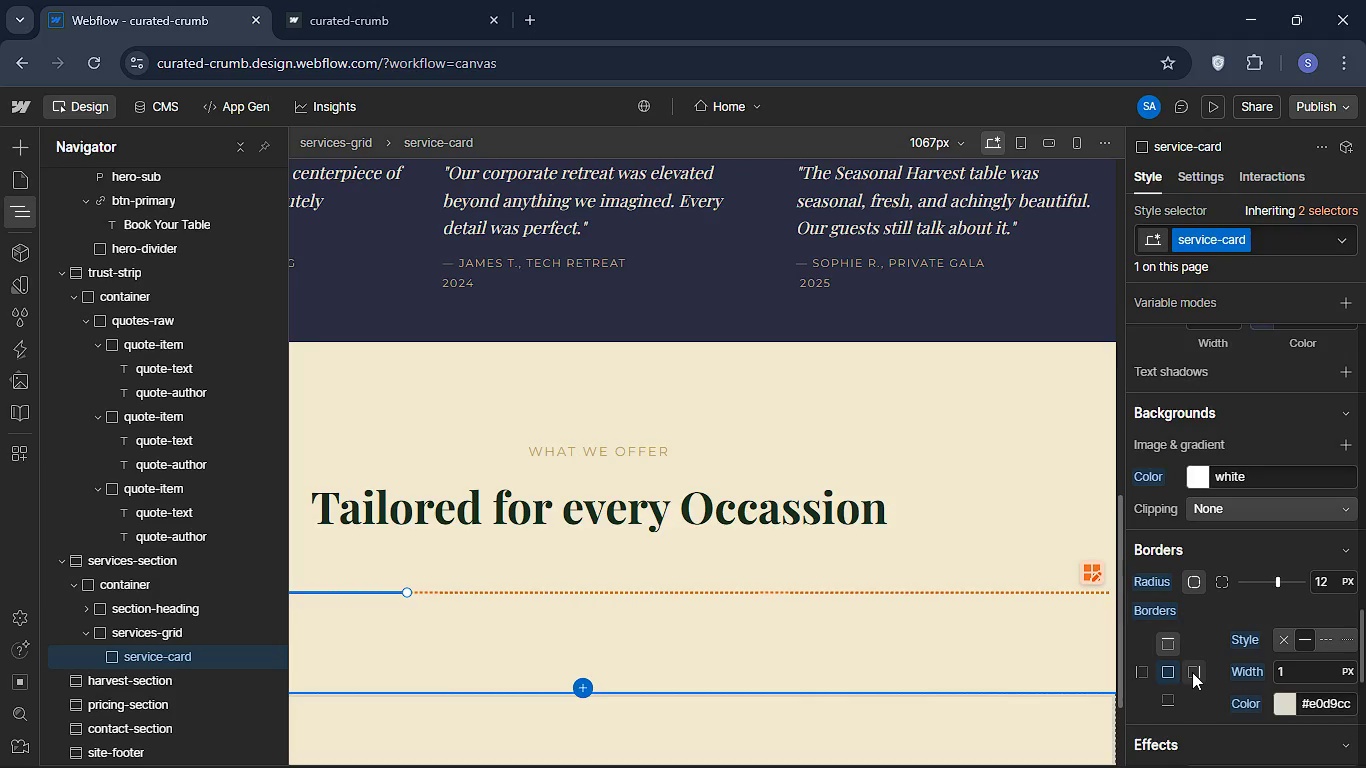 
left_click([1192, 672])
 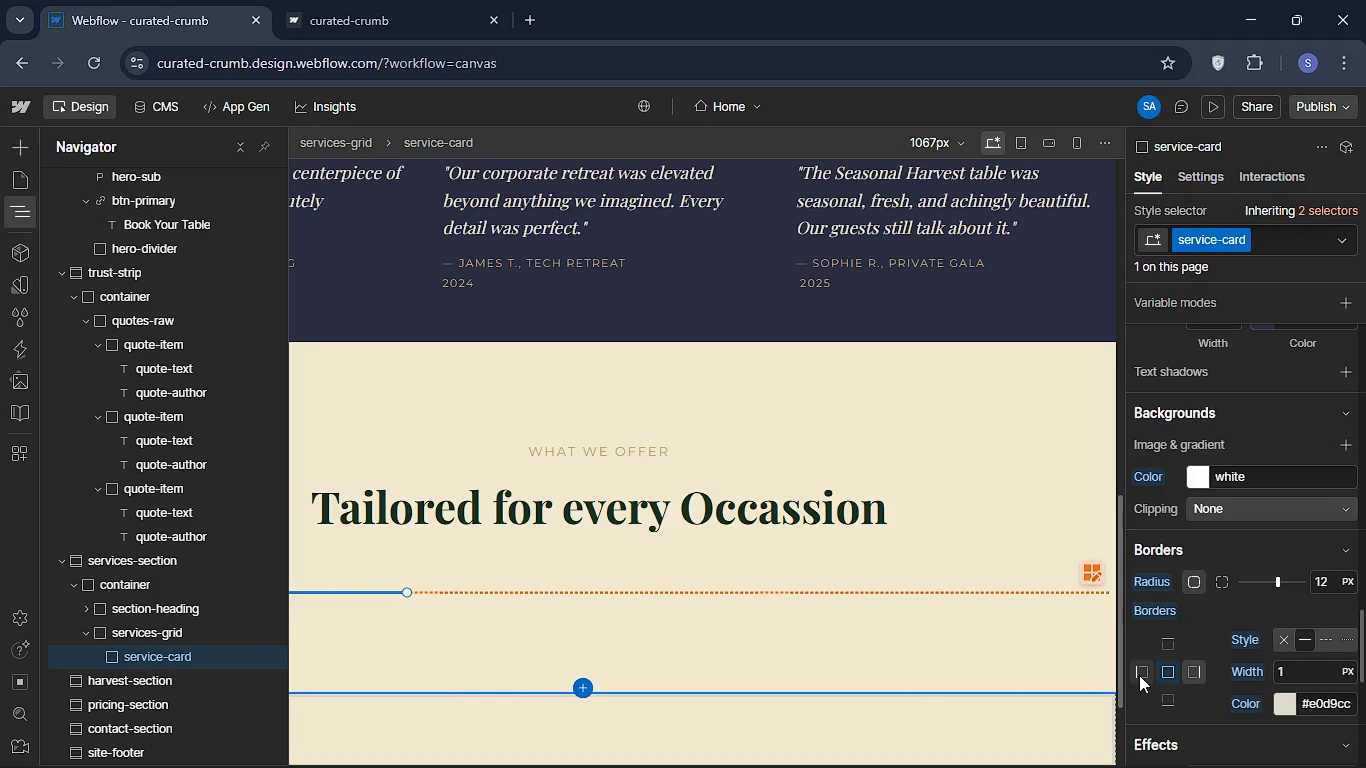 
left_click([1138, 672])
 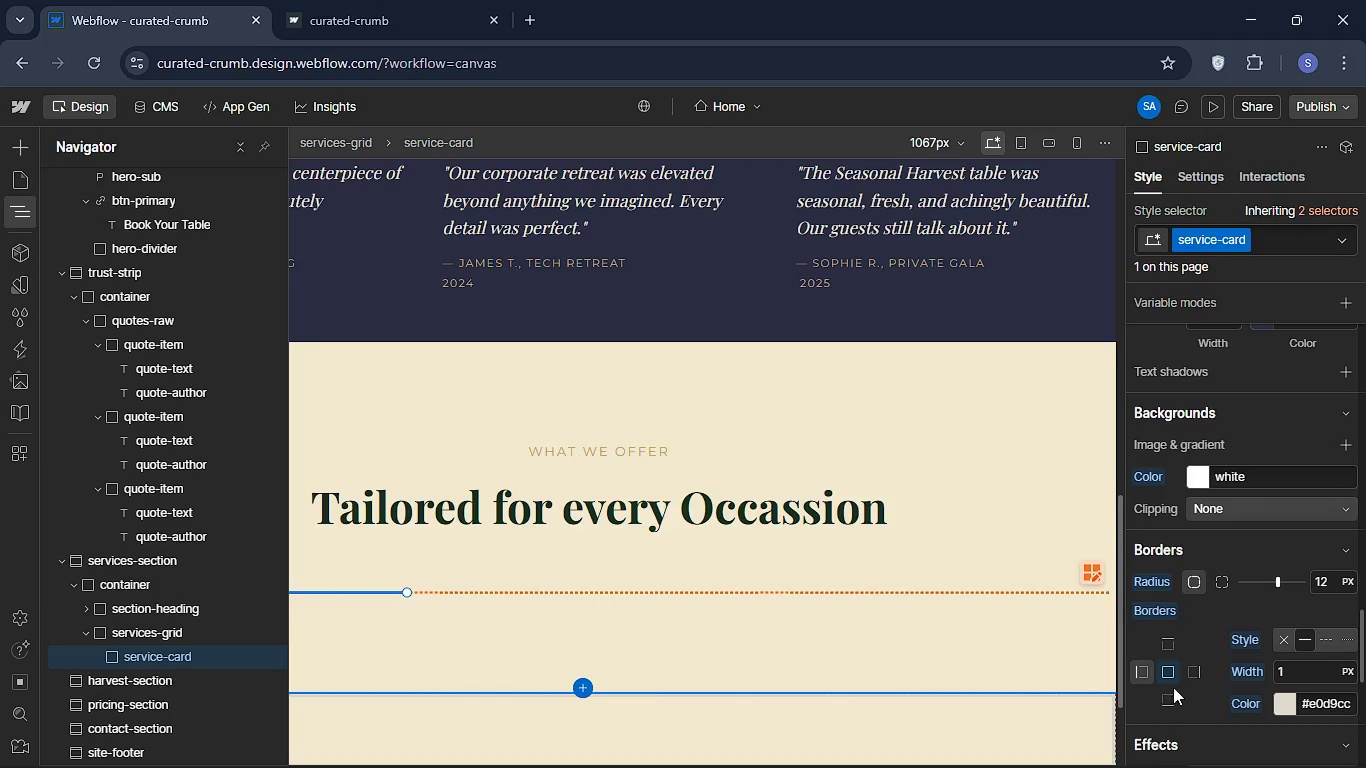 
left_click([1169, 694])
 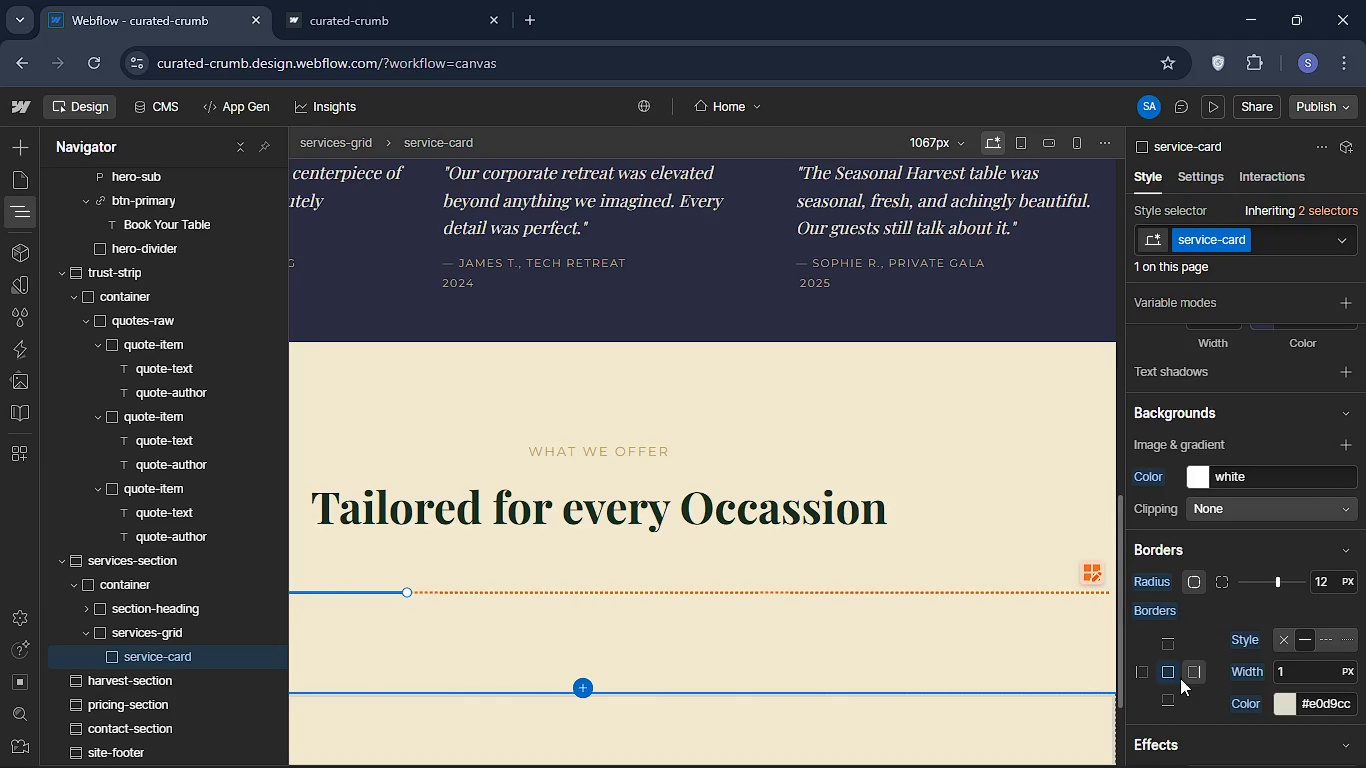 
left_click([1166, 674])
 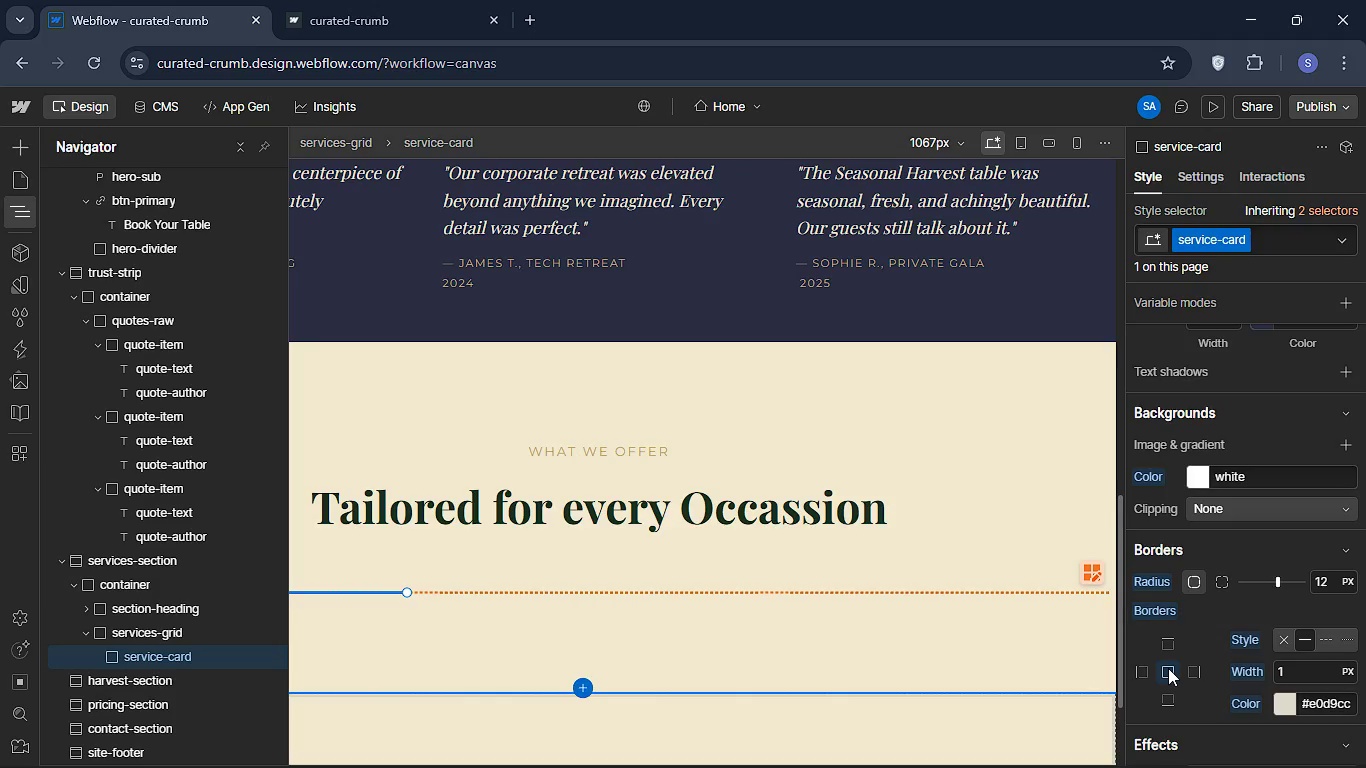 
left_click([1168, 668])
 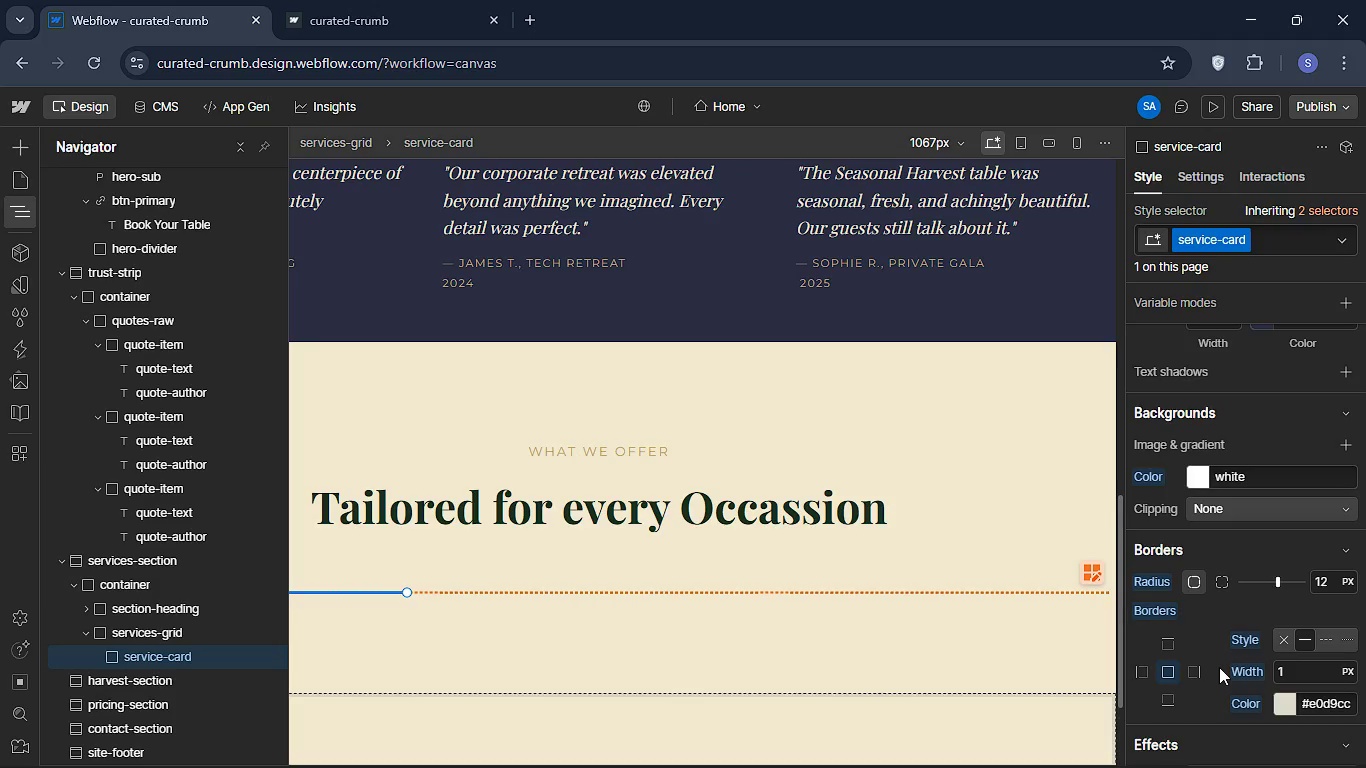 
wait(11.62)
 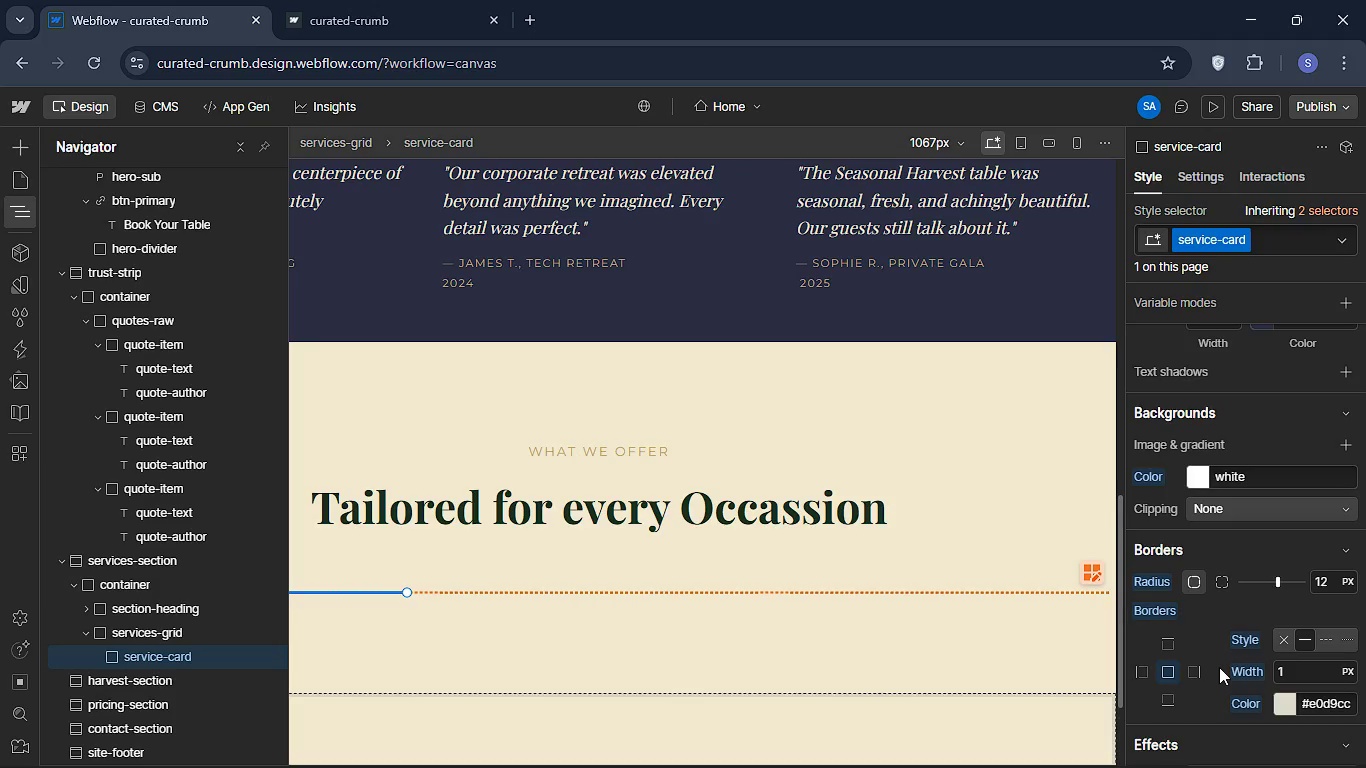 
scroll: coordinate [1267, 609], scroll_direction: up, amount: 1.0
 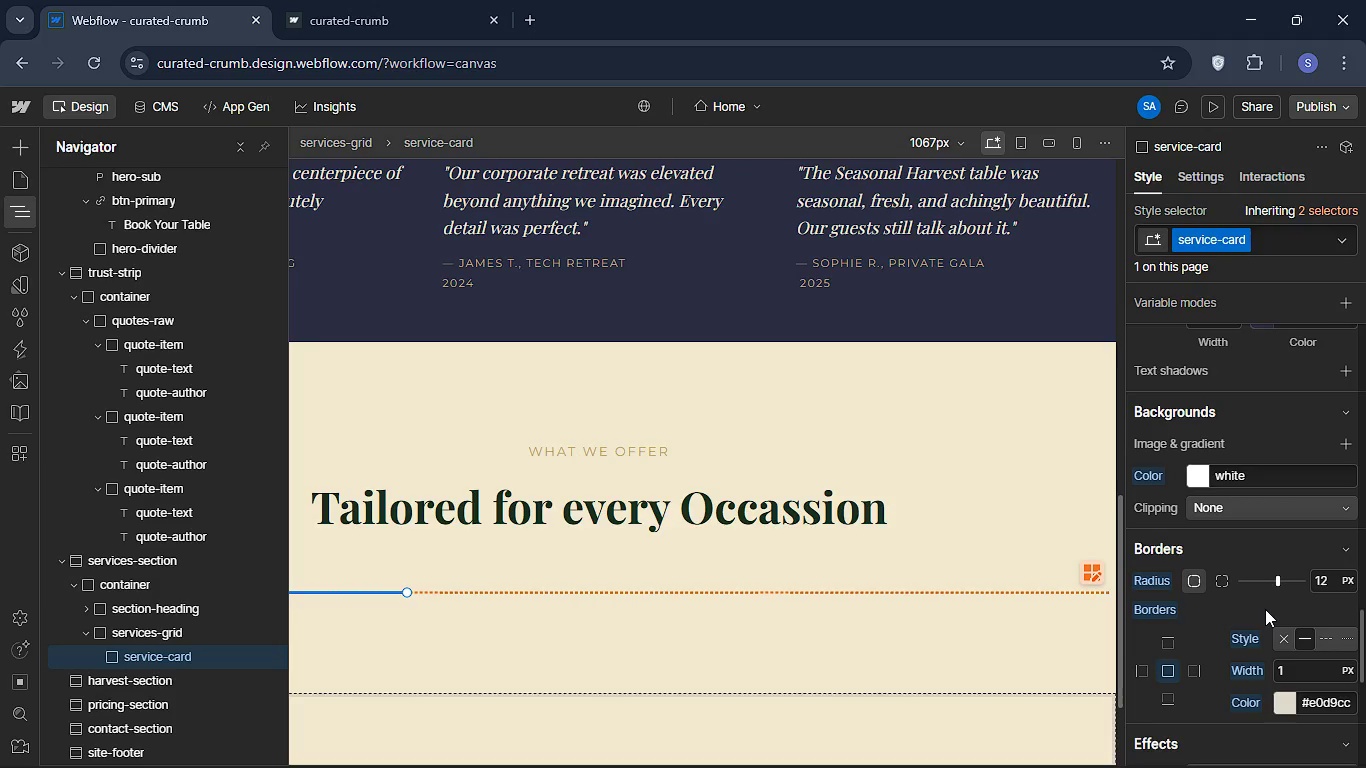 
scroll: coordinate [1262, 608], scroll_direction: down, amount: 18.0
 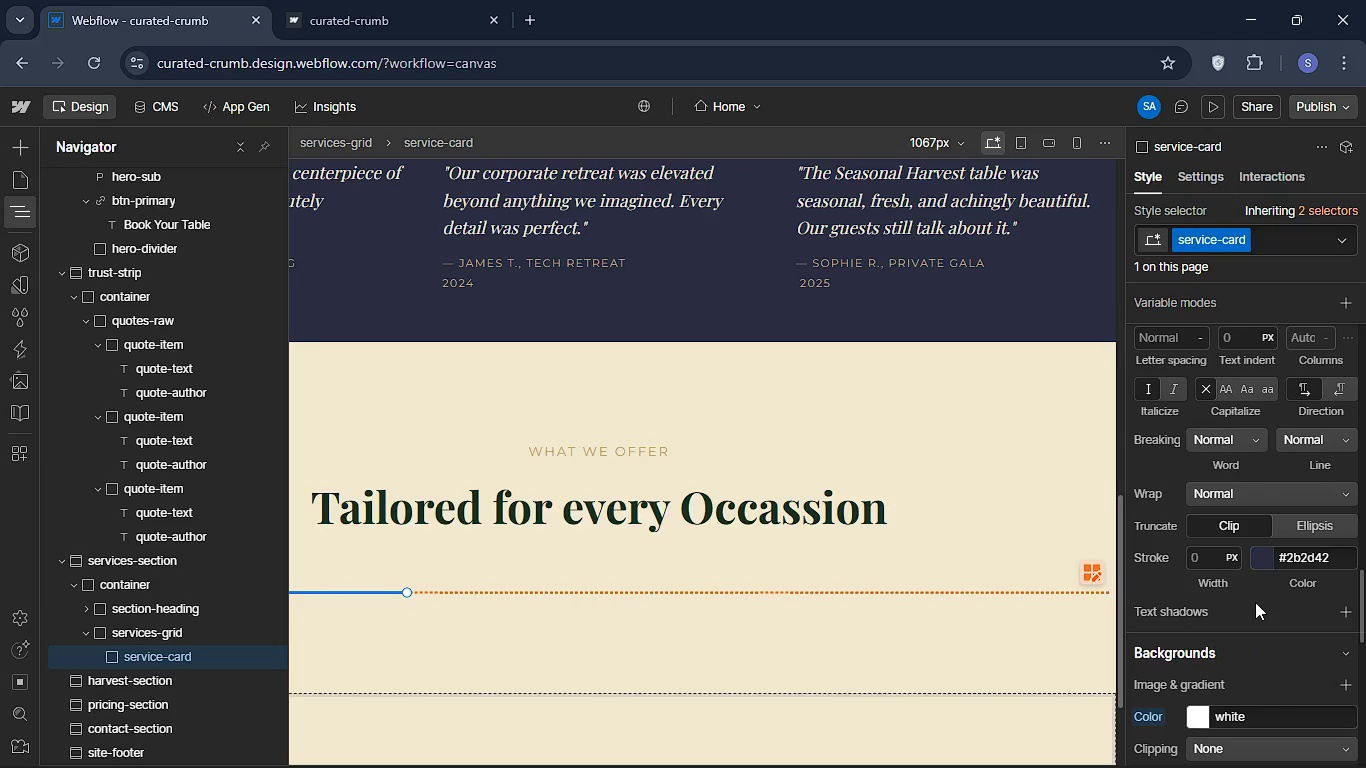 
wait(21.93)
 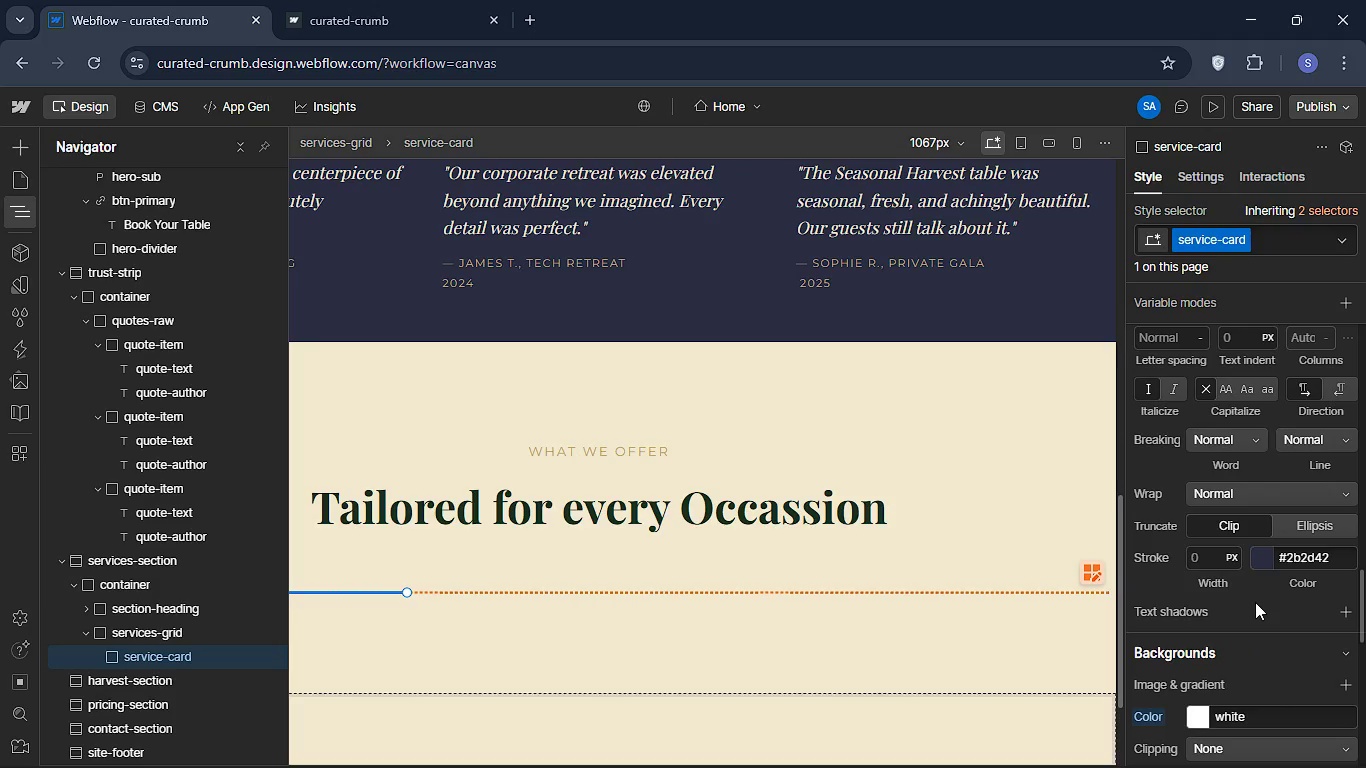 
left_click([1269, 525])
 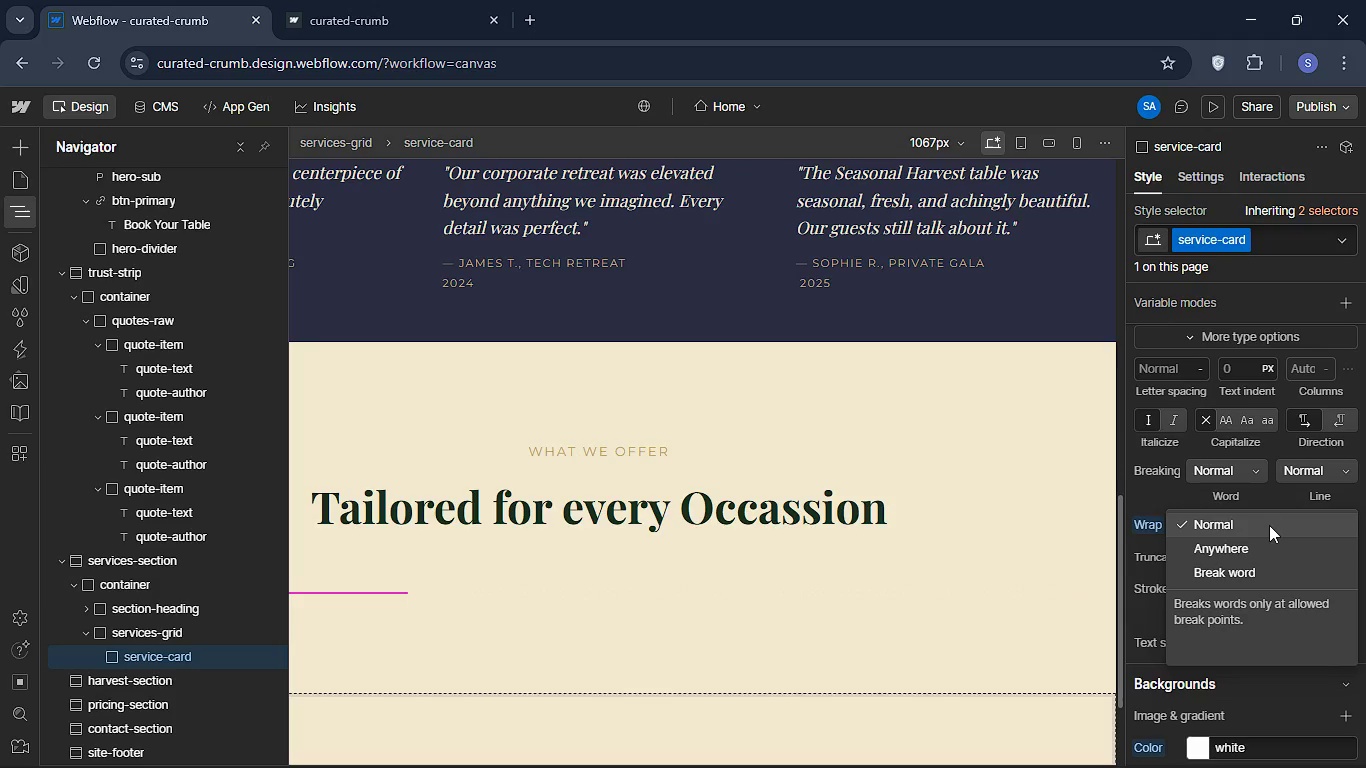 
left_click([1269, 525])
 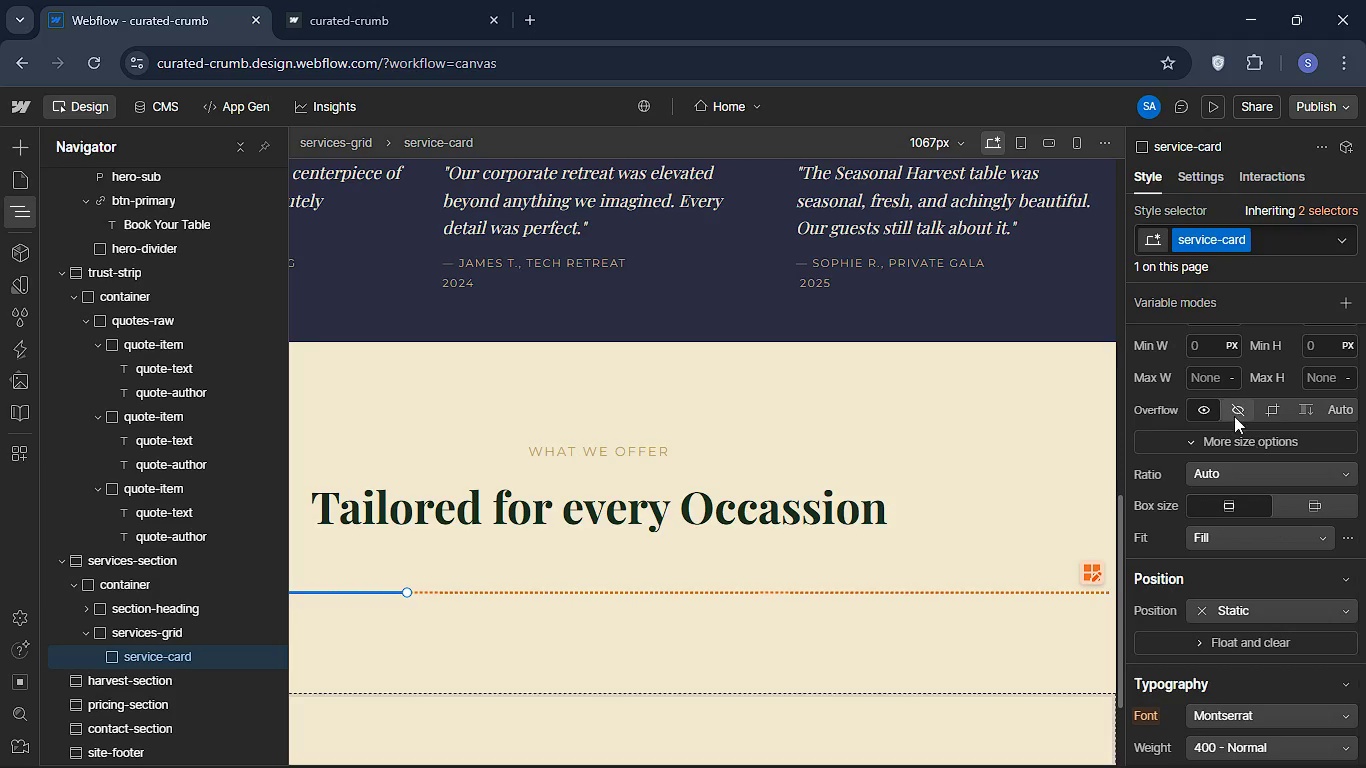 